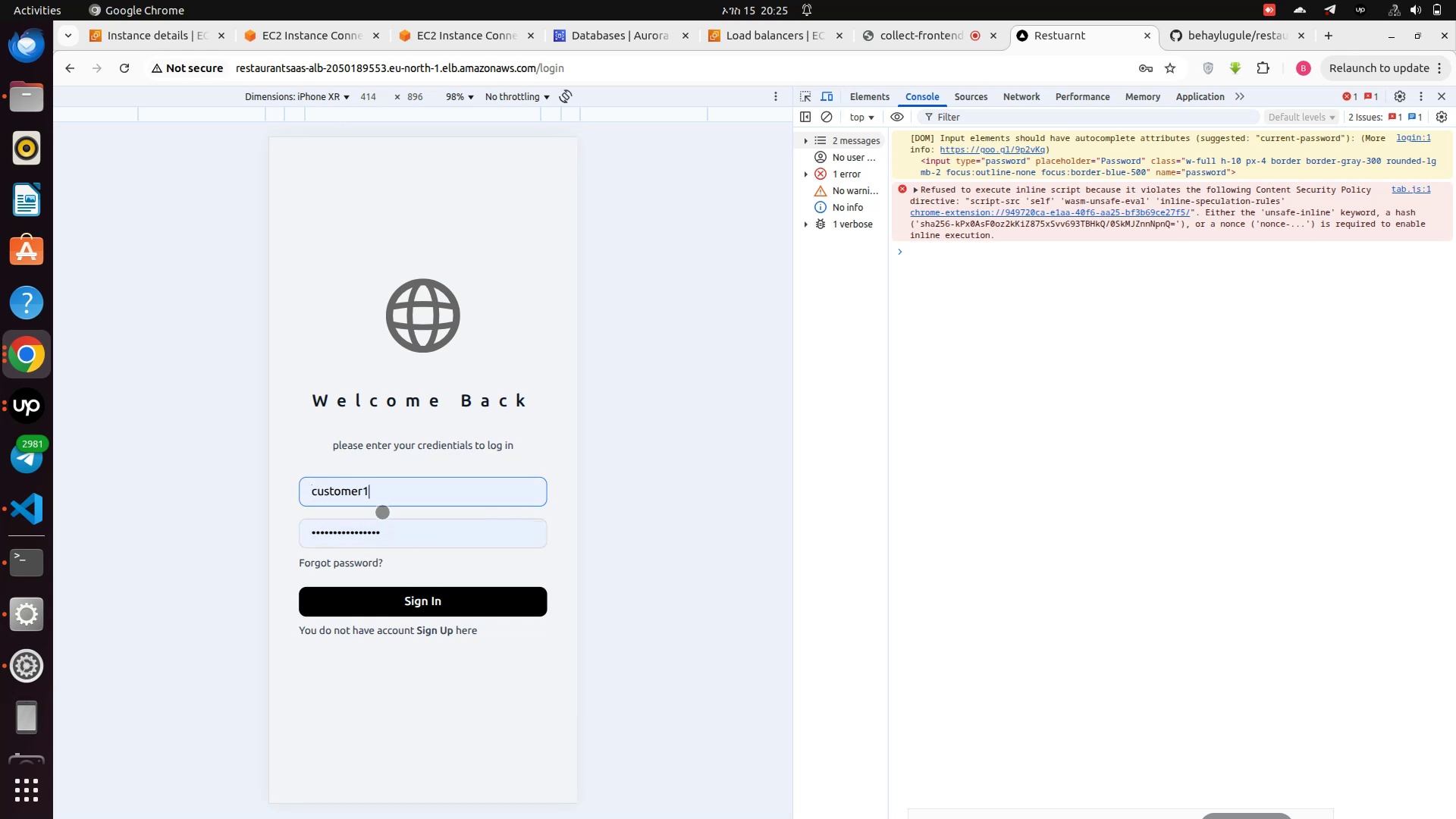 
left_click([391, 498])
 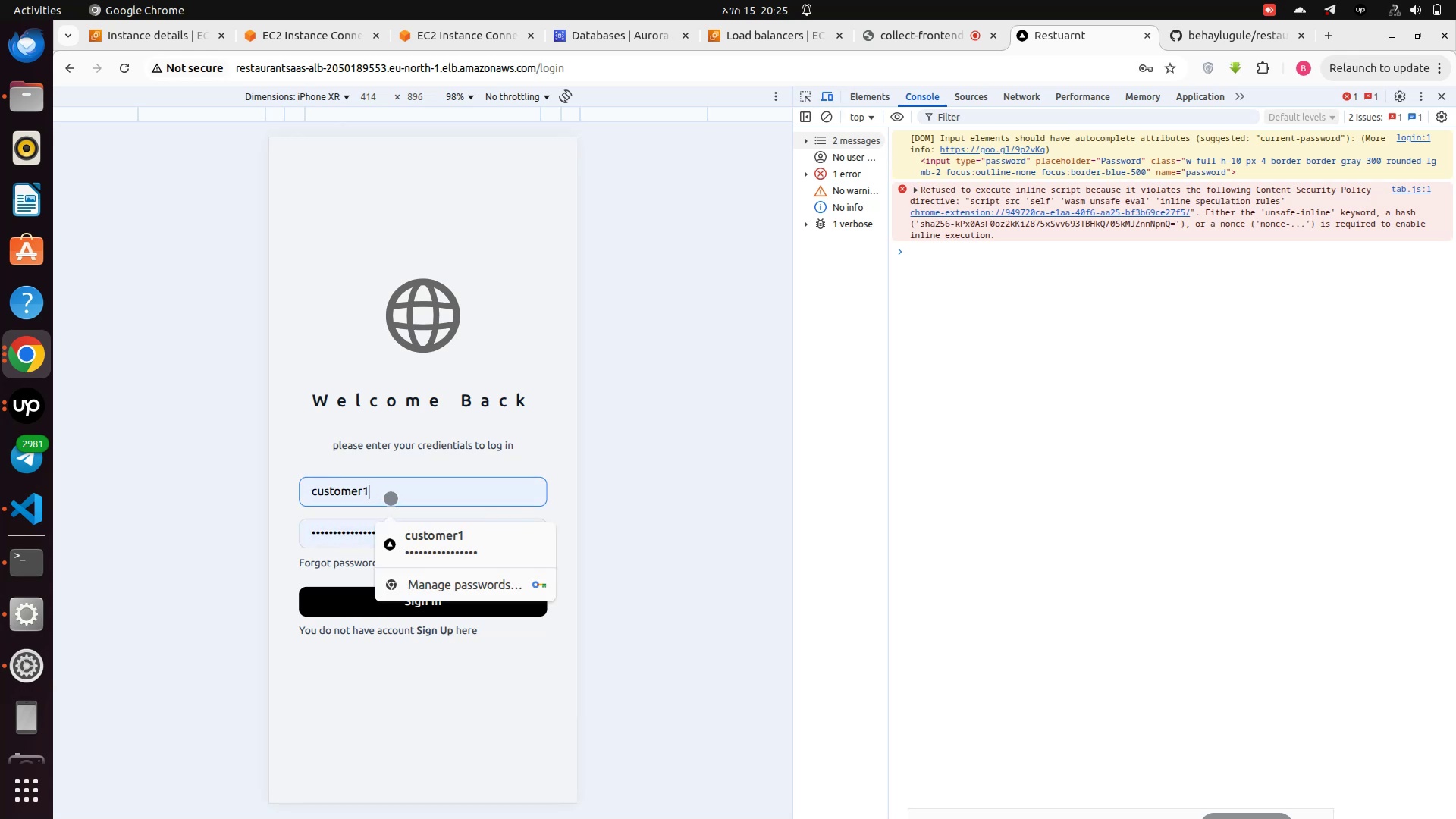 
hold_key(key=Backspace, duration=0.94)
 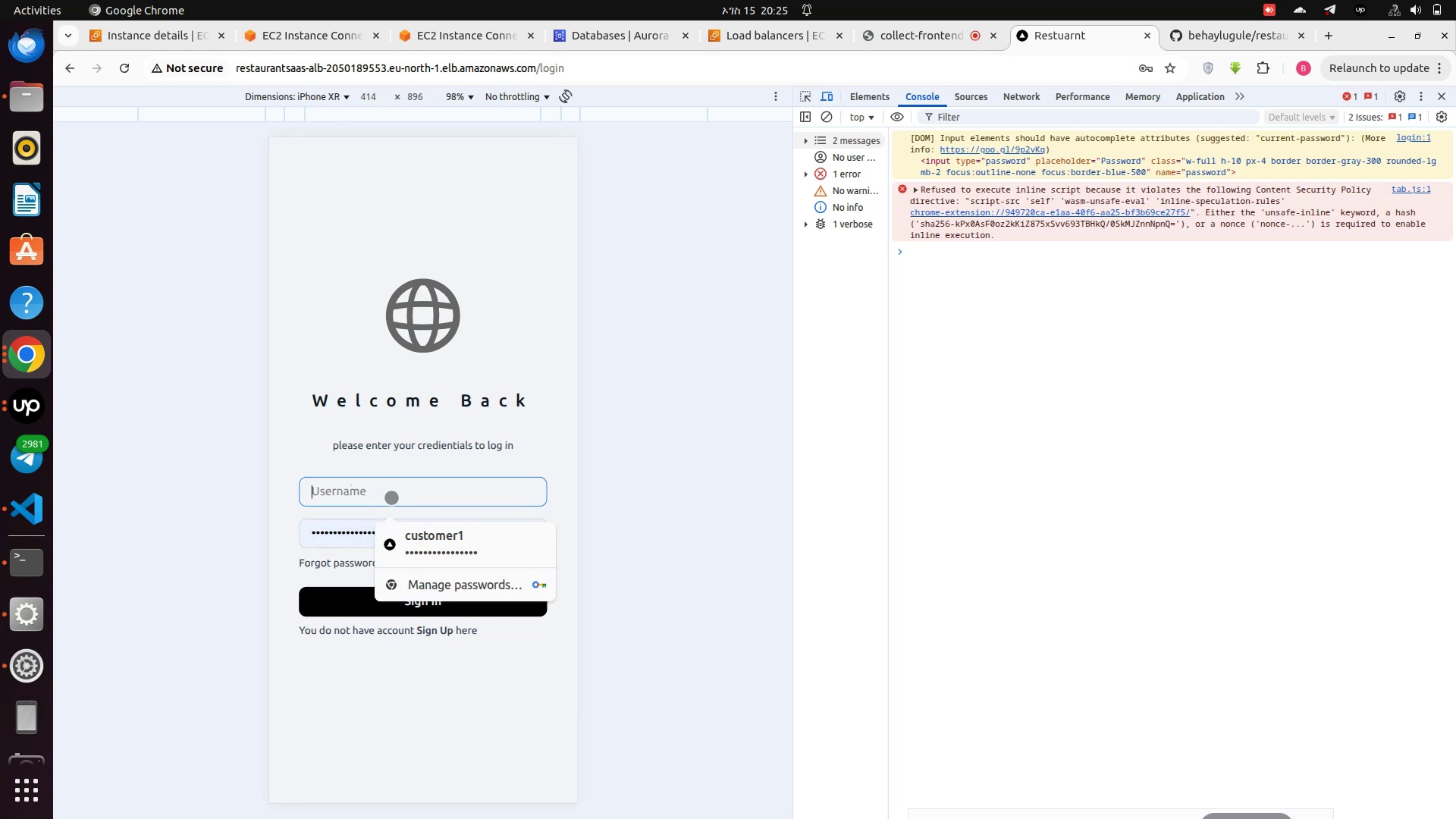 
hold_key(key=Backspace, duration=8.73)
 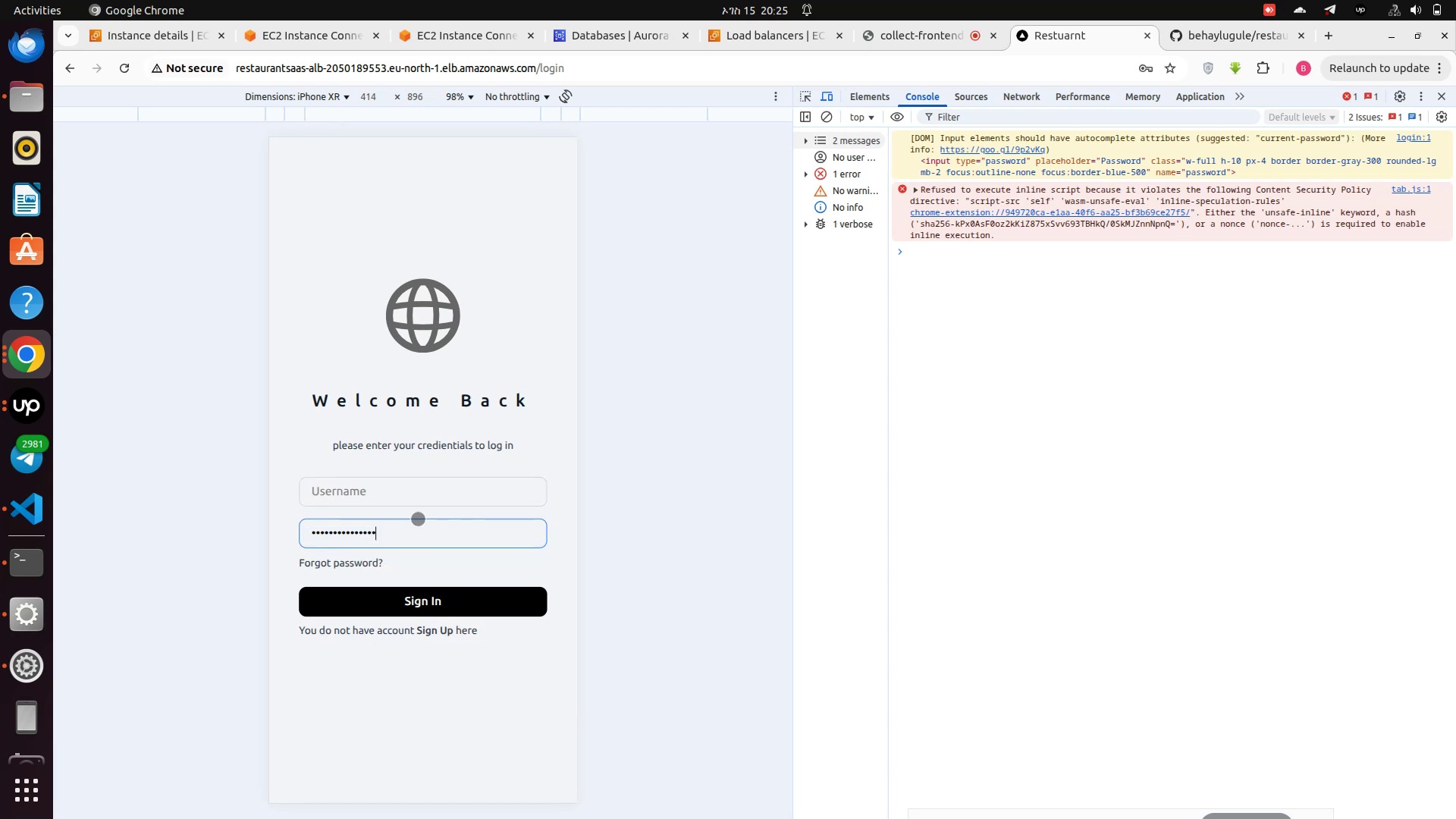 
left_click([391, 497])
 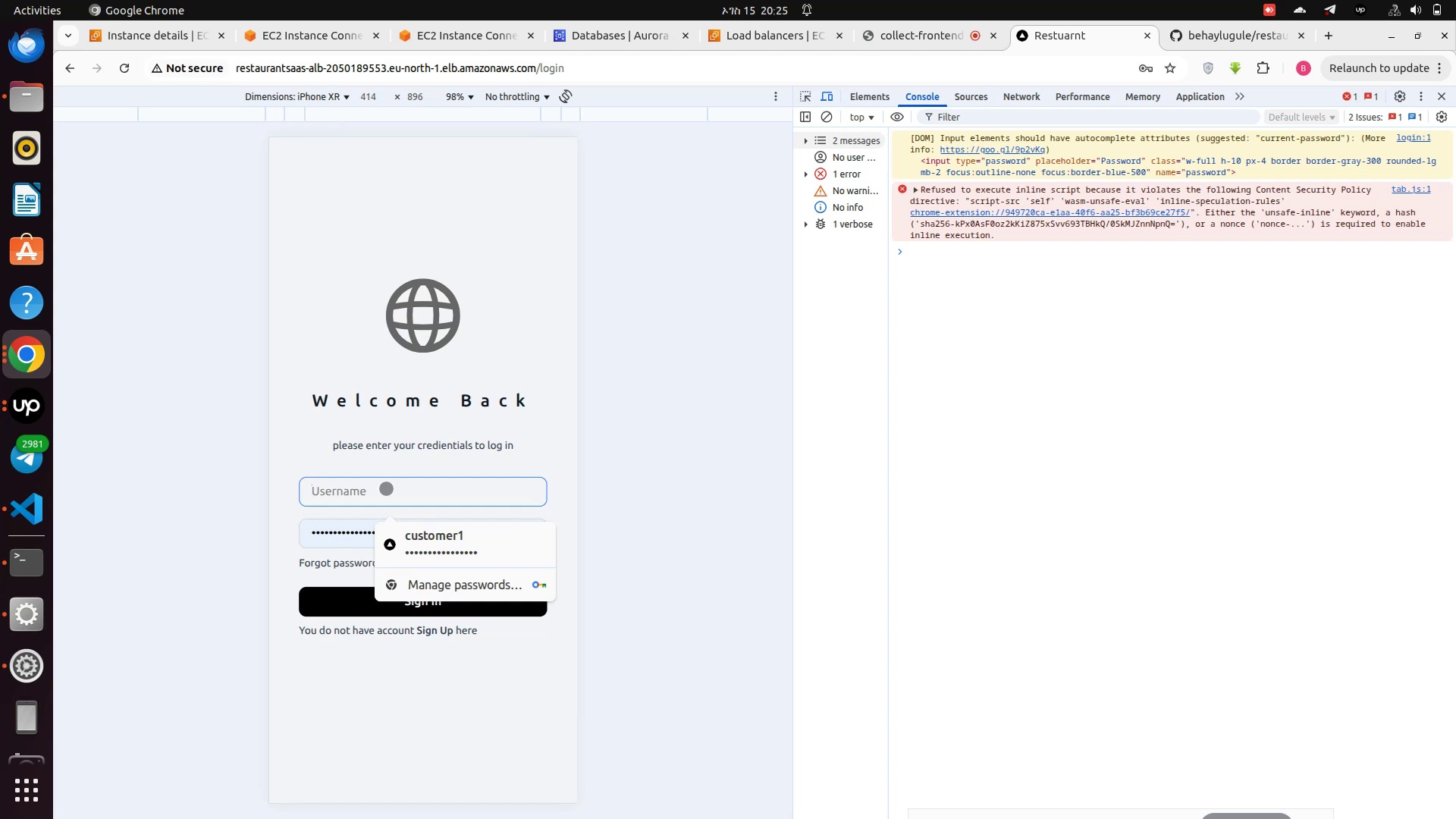 
left_click([358, 539])
 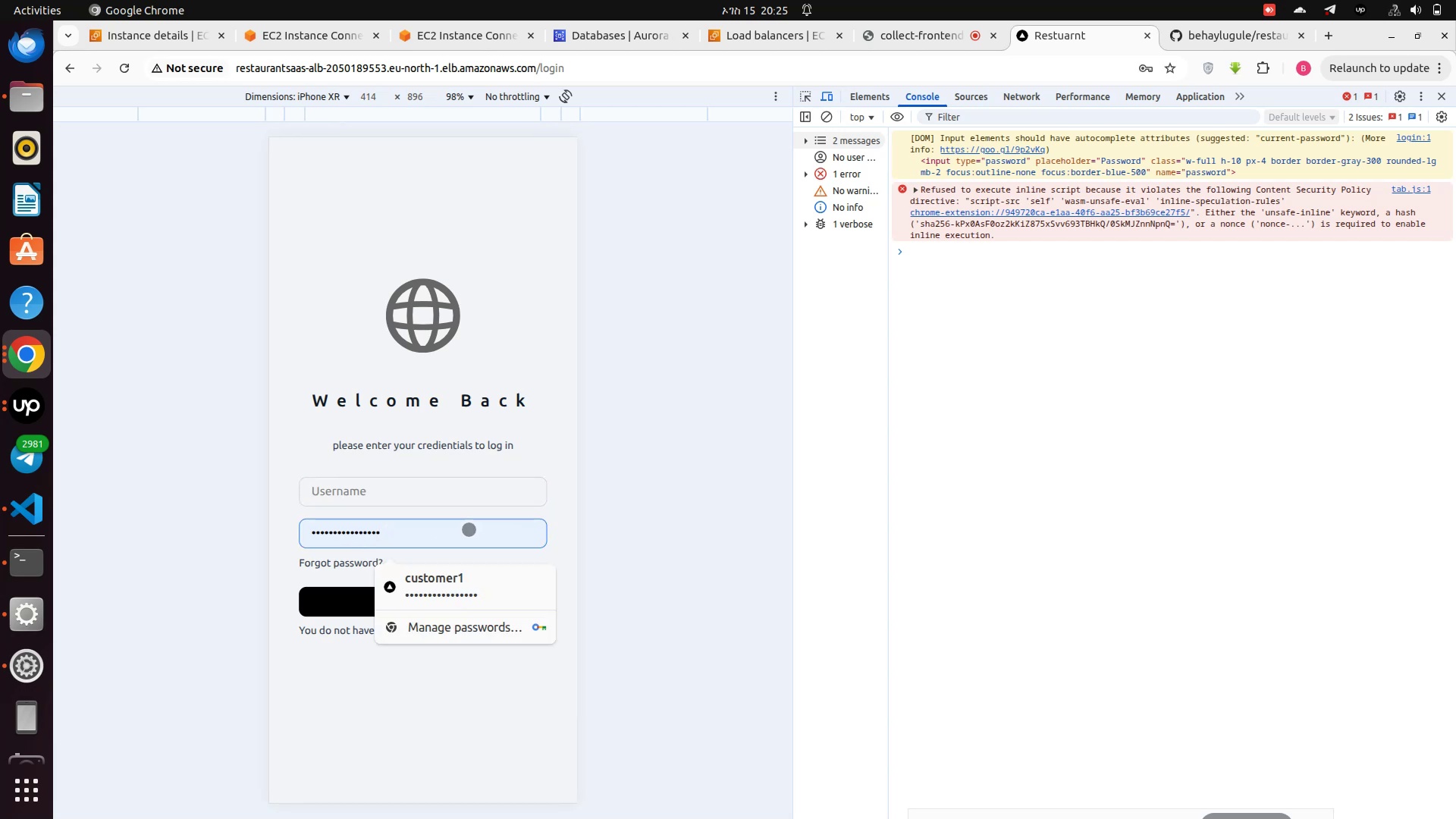 
left_click([463, 528])
 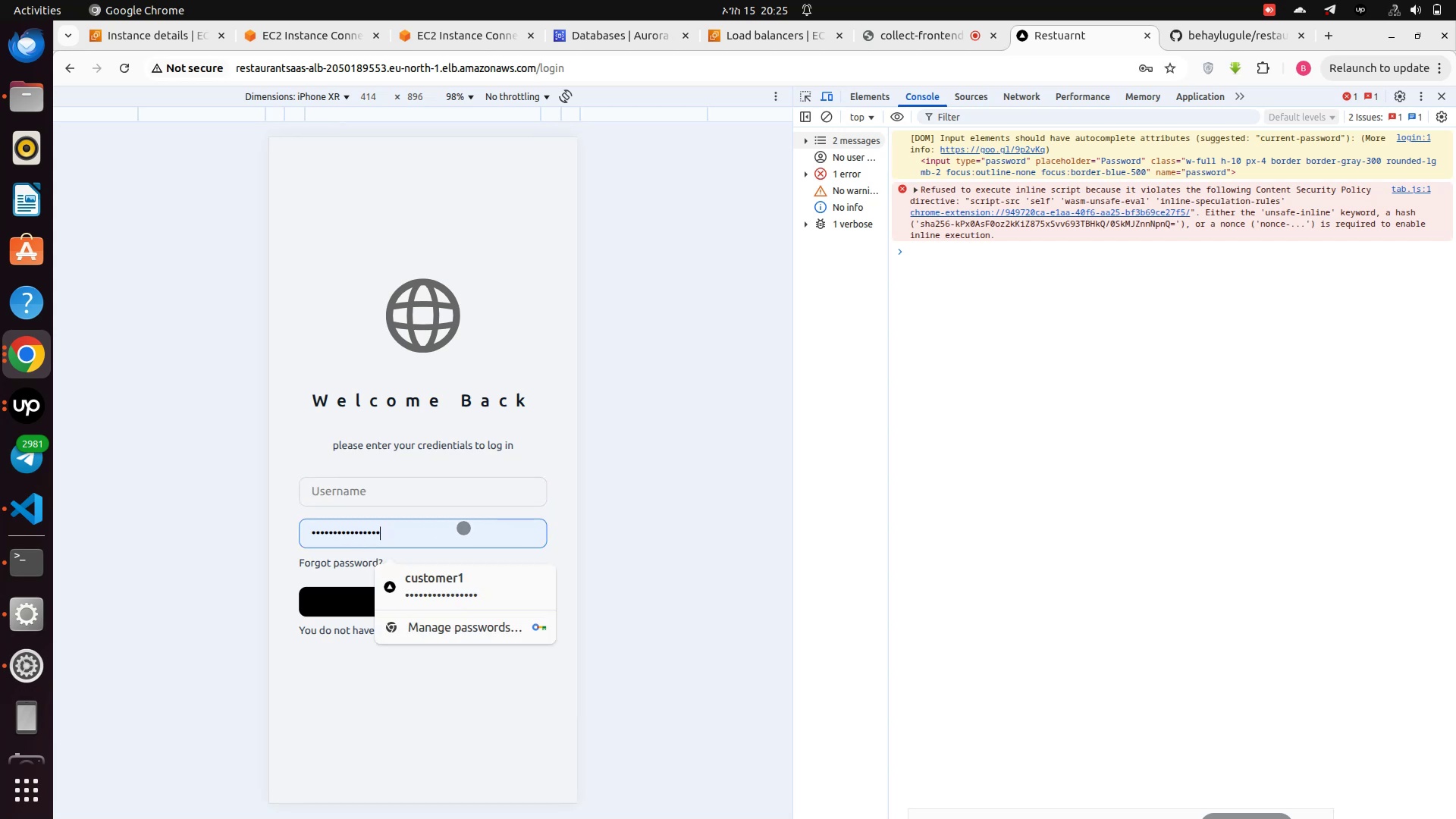 
hold_key(key=Backspace, duration=1.35)
 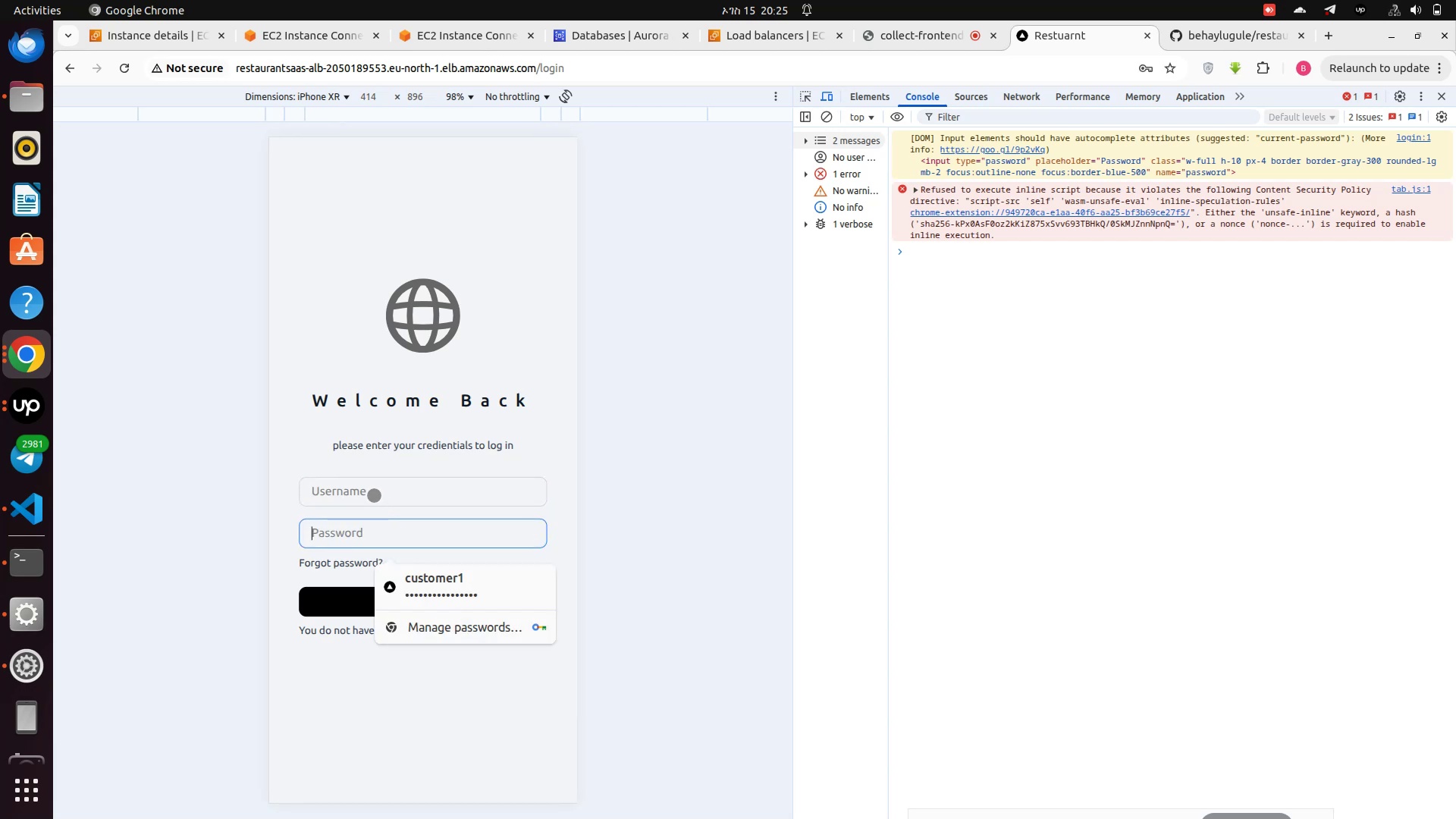 
left_click([374, 495])
 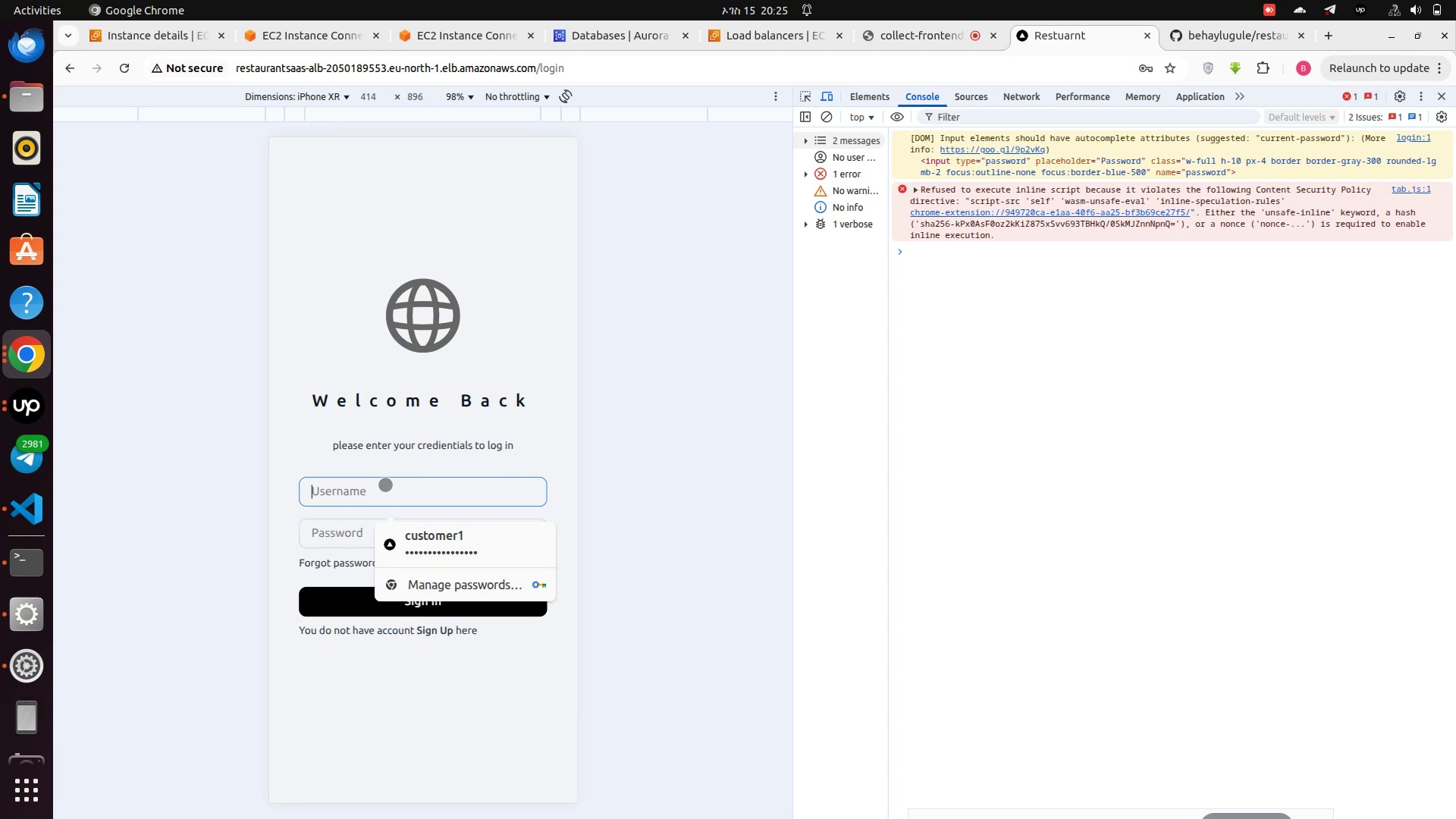 
type(gt)
 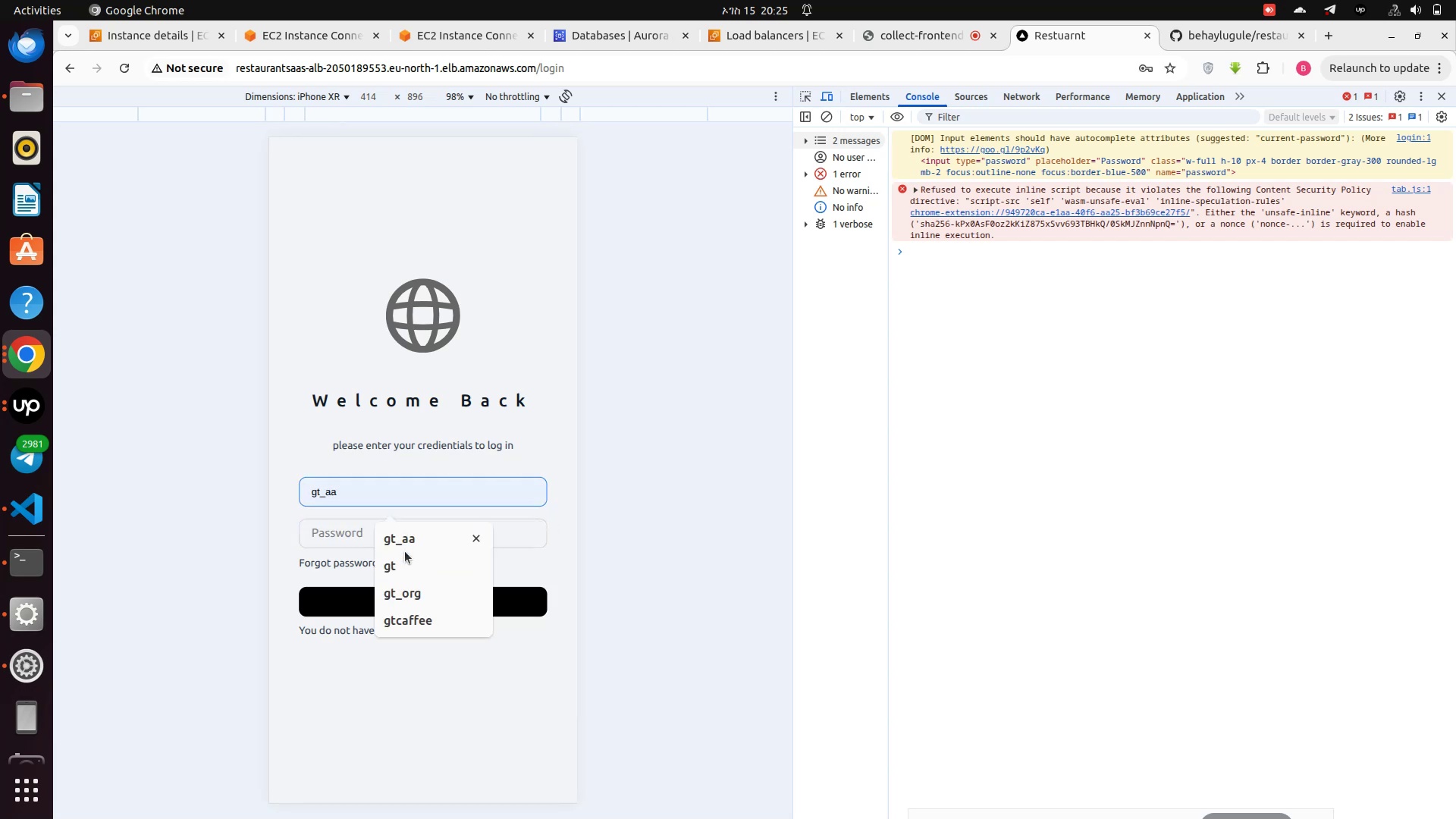 
left_click([406, 542])
 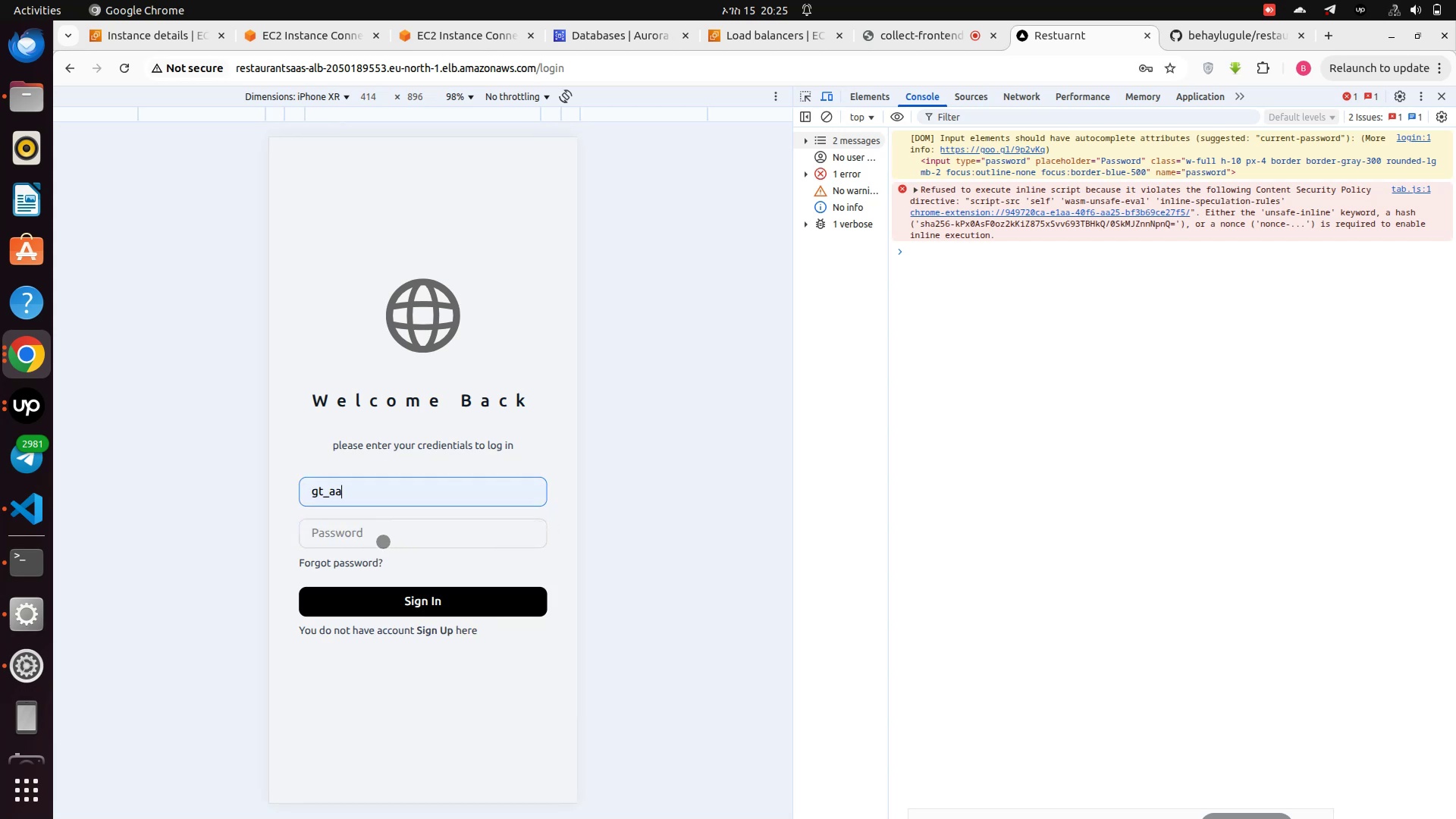 
left_click([381, 542])
 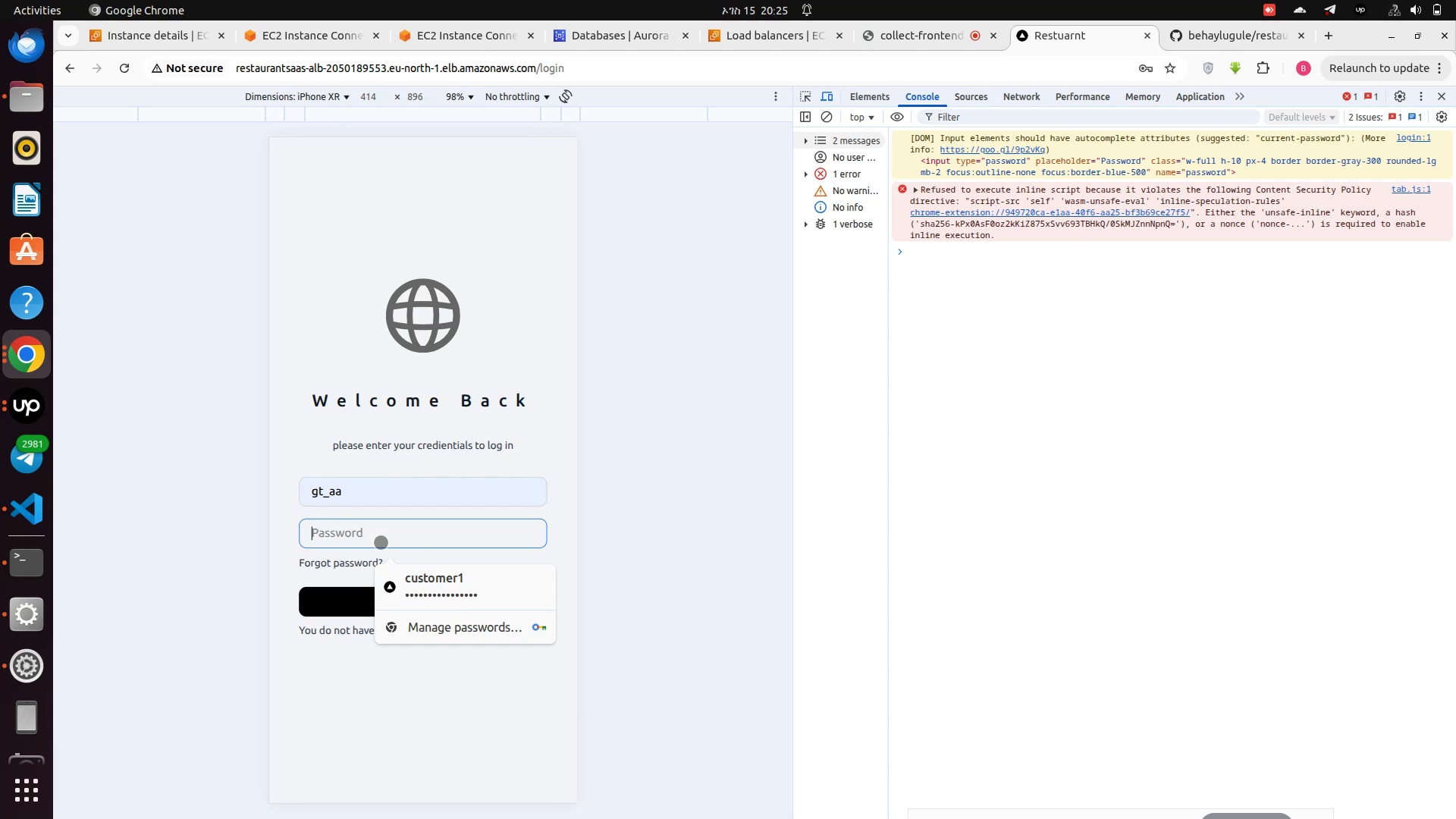 
type(!@QWASzx!@QWASZXzxasqw12)
 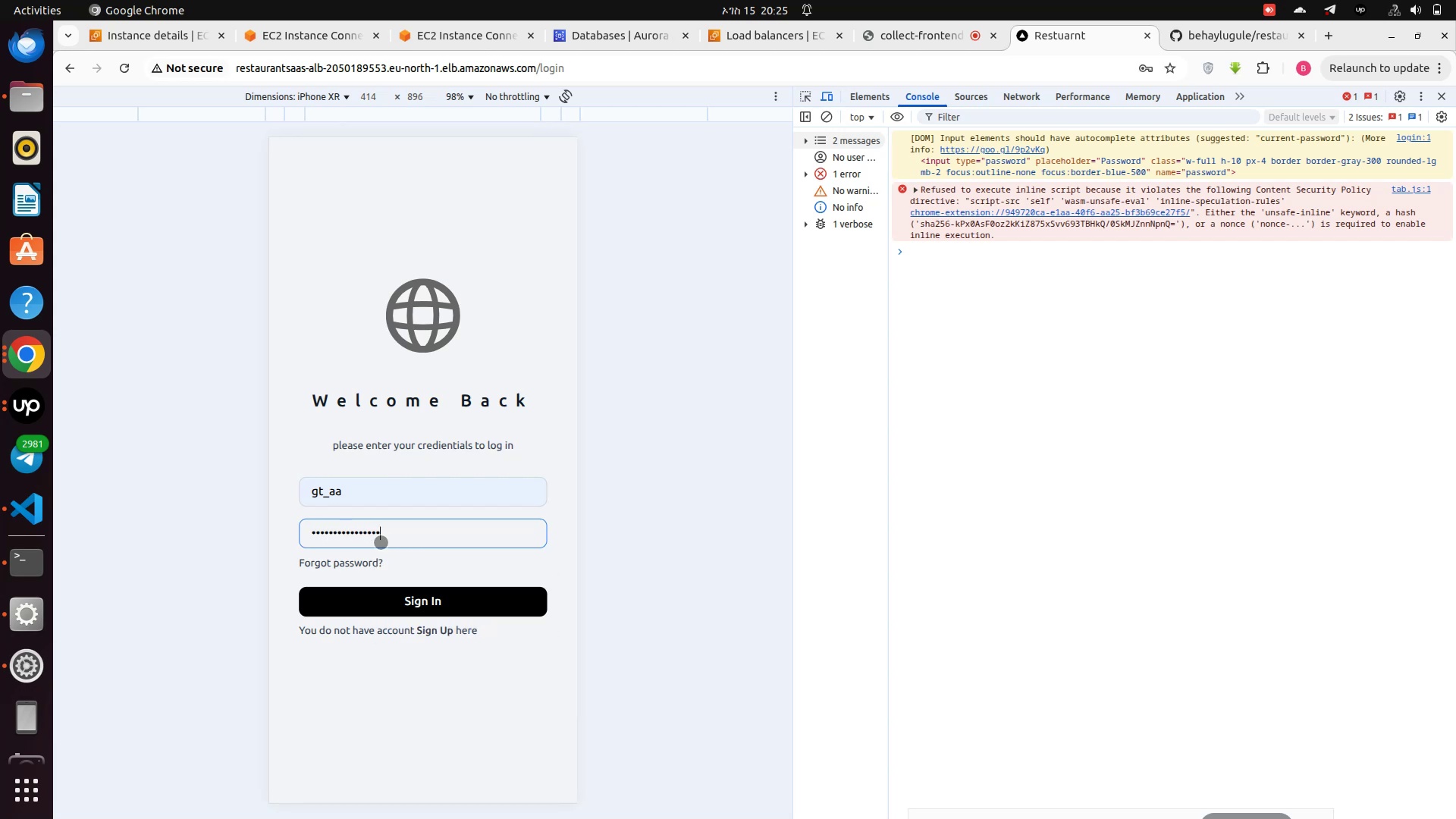 
hold_key(key=Backspace, duration=0.97)
 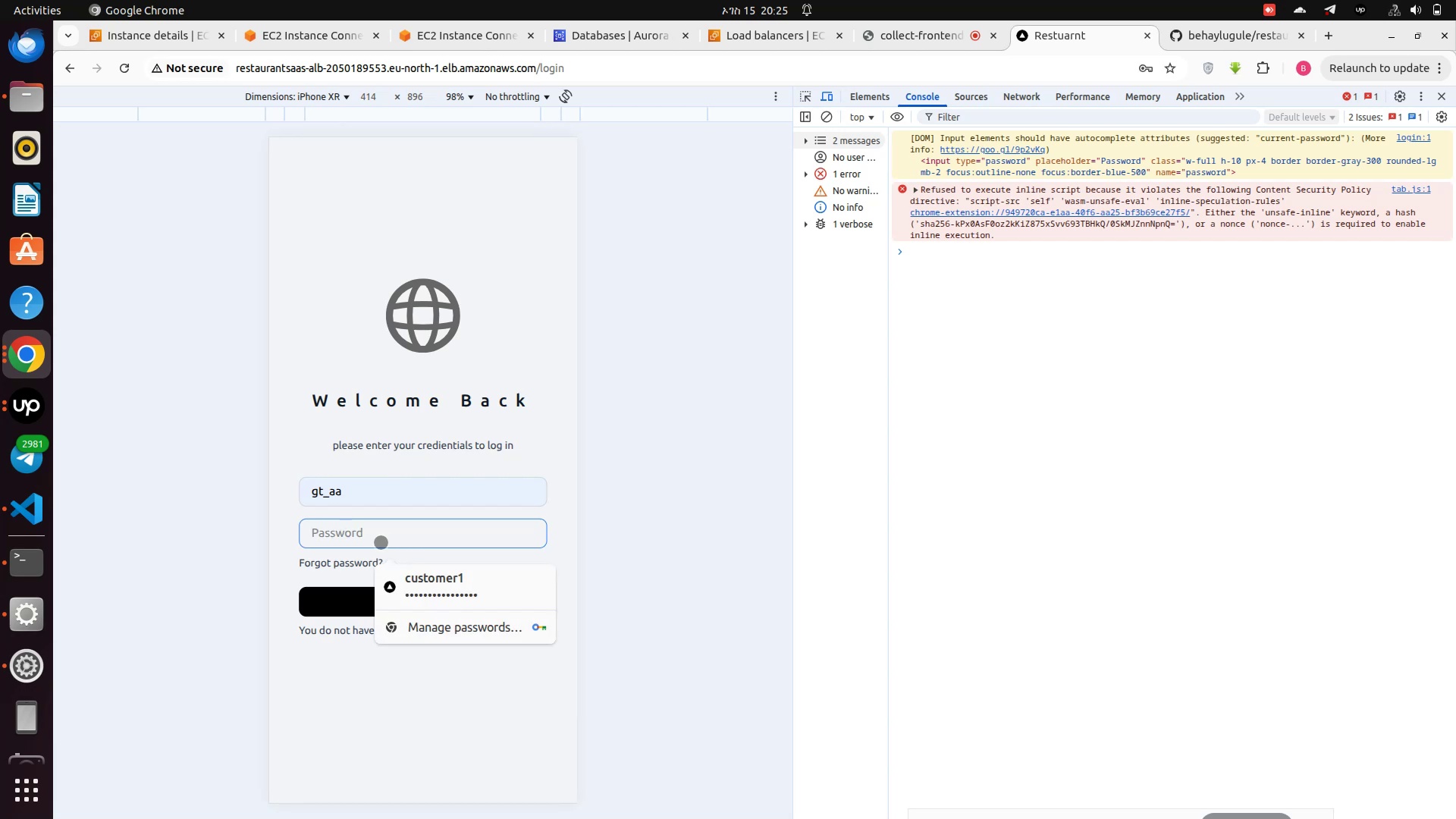 
left_click([444, 601])
 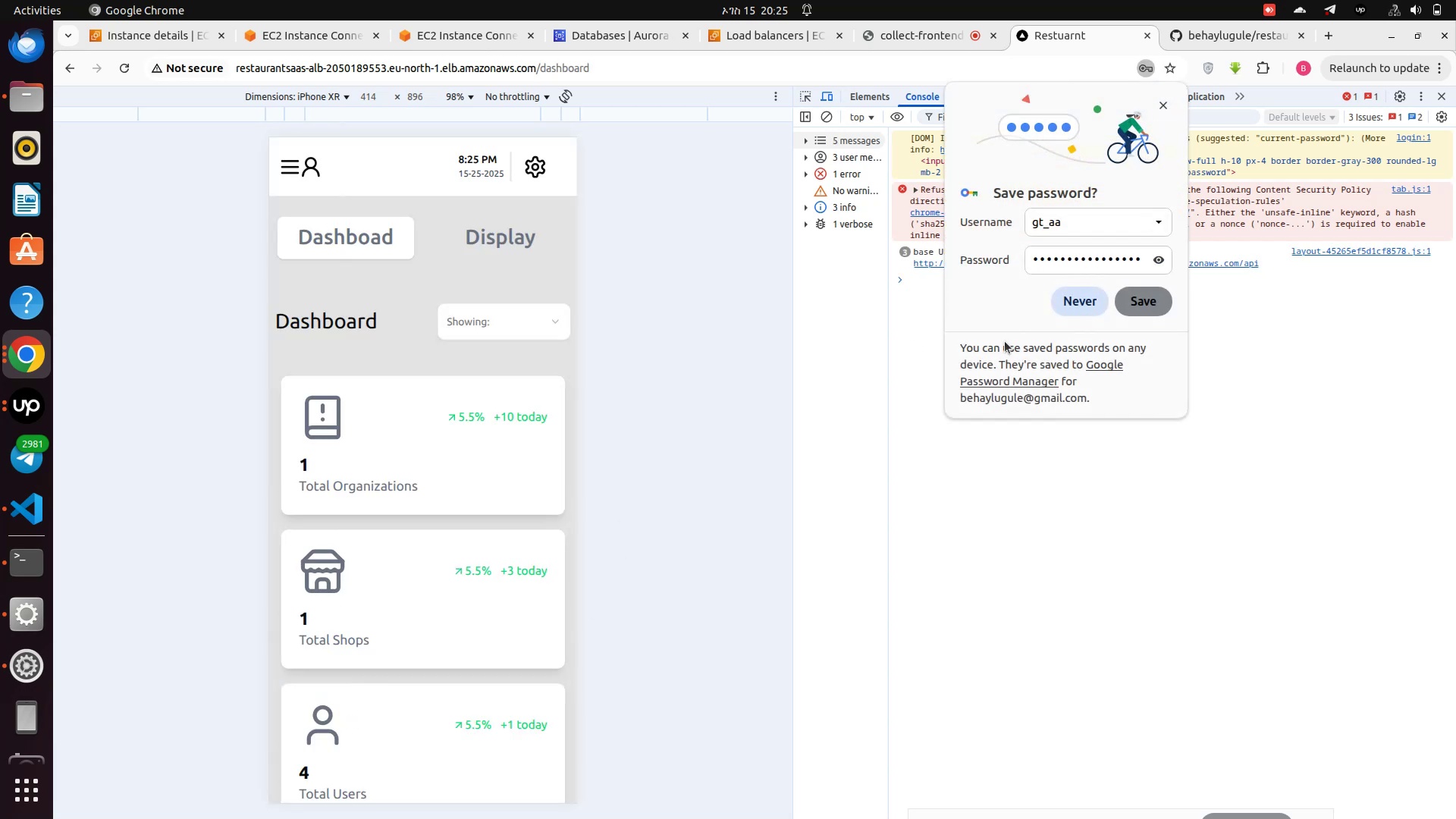 
left_click([1157, 293])
 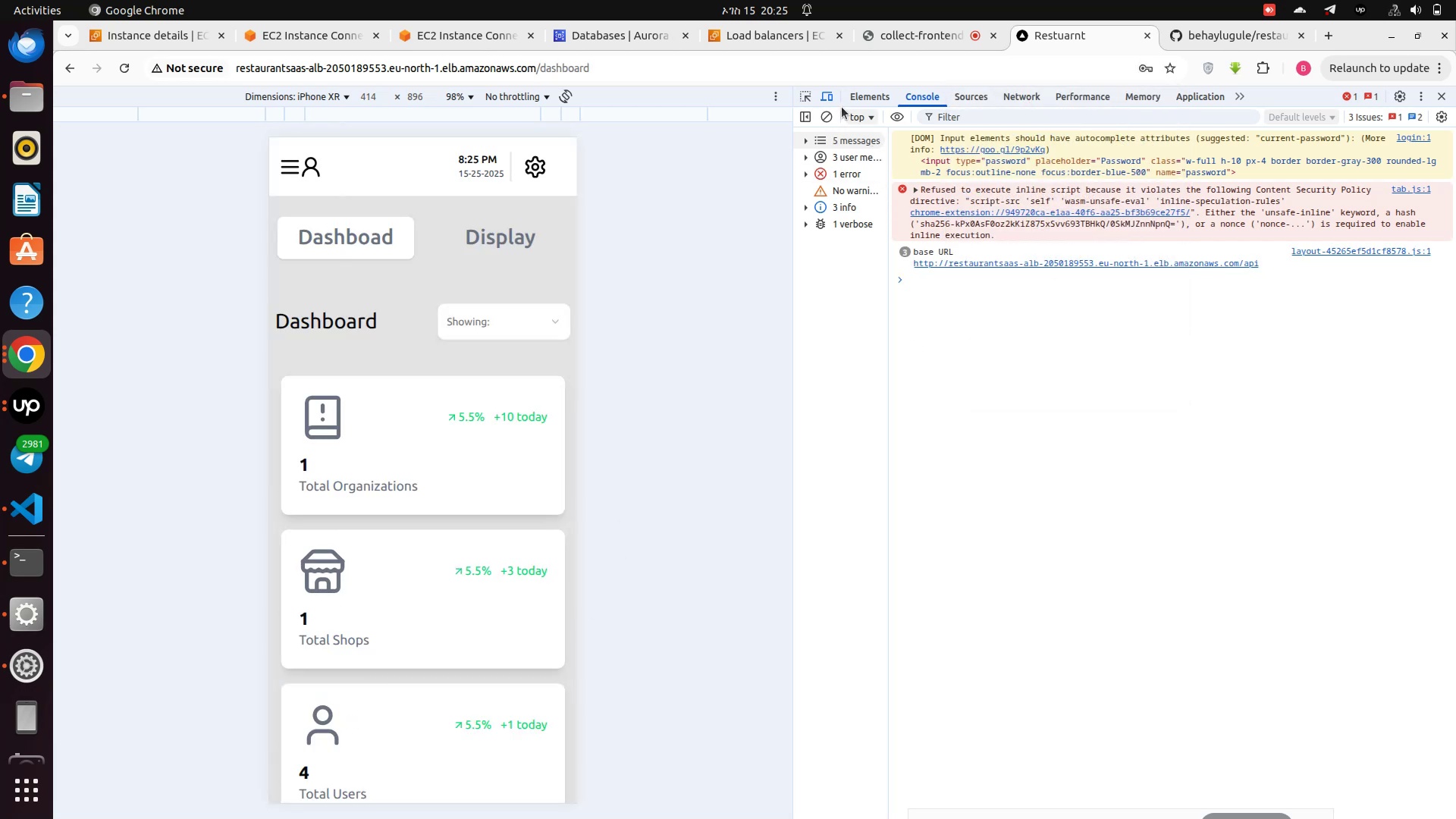 
left_click([830, 95])
 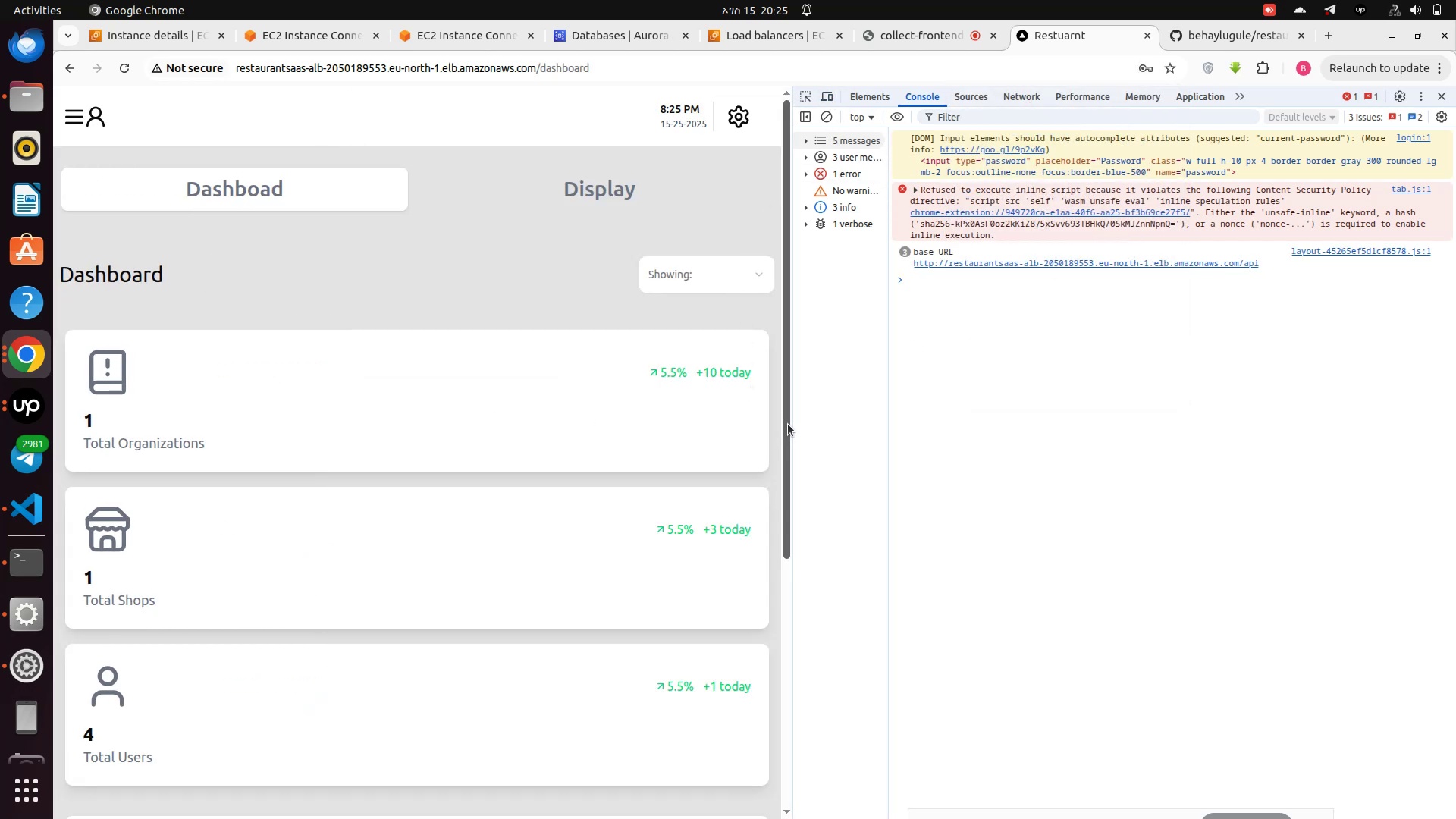 
left_click_drag(start_coordinate=[792, 411], to_coordinate=[1338, 431])
 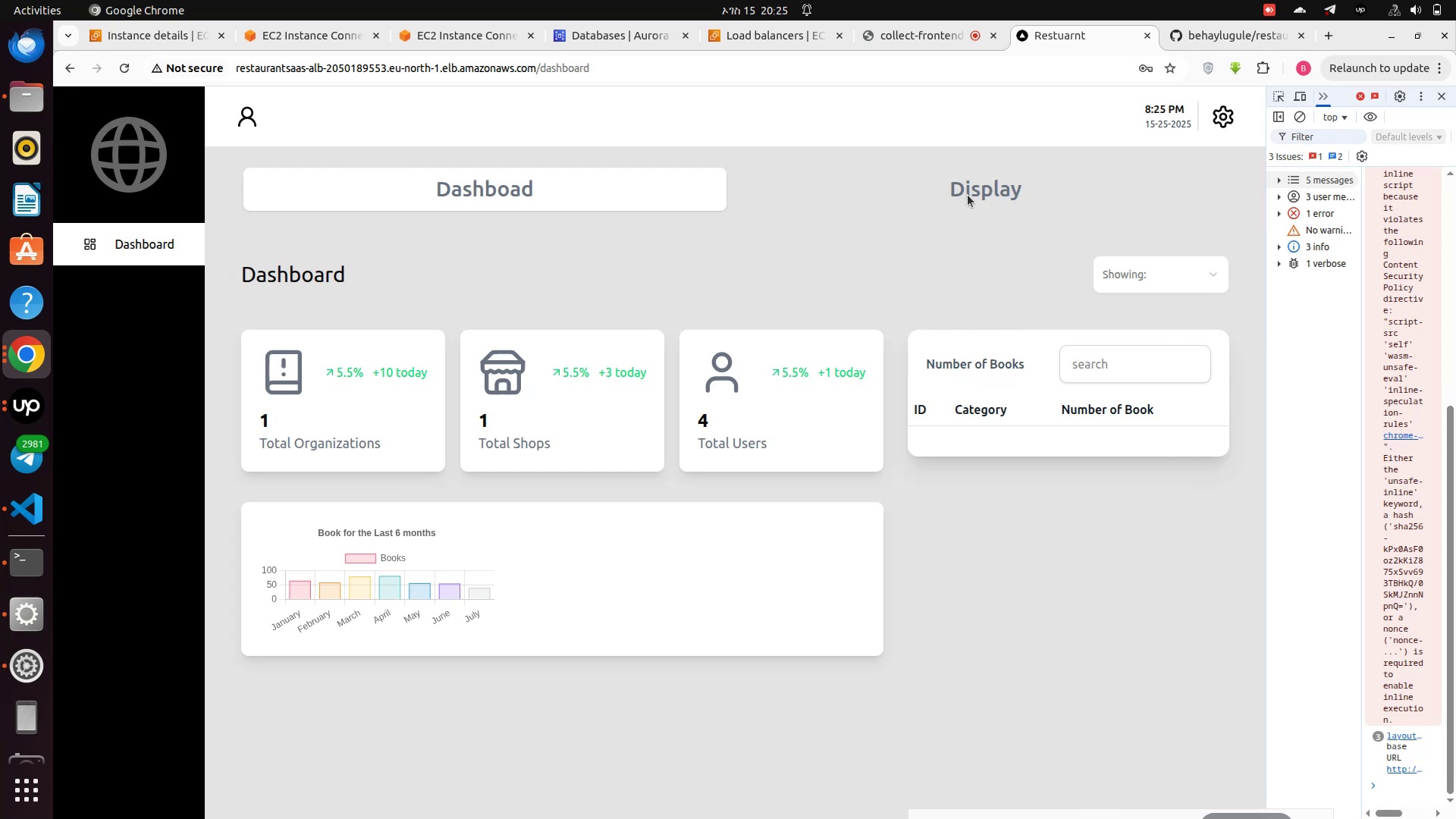 
left_click([974, 185])
 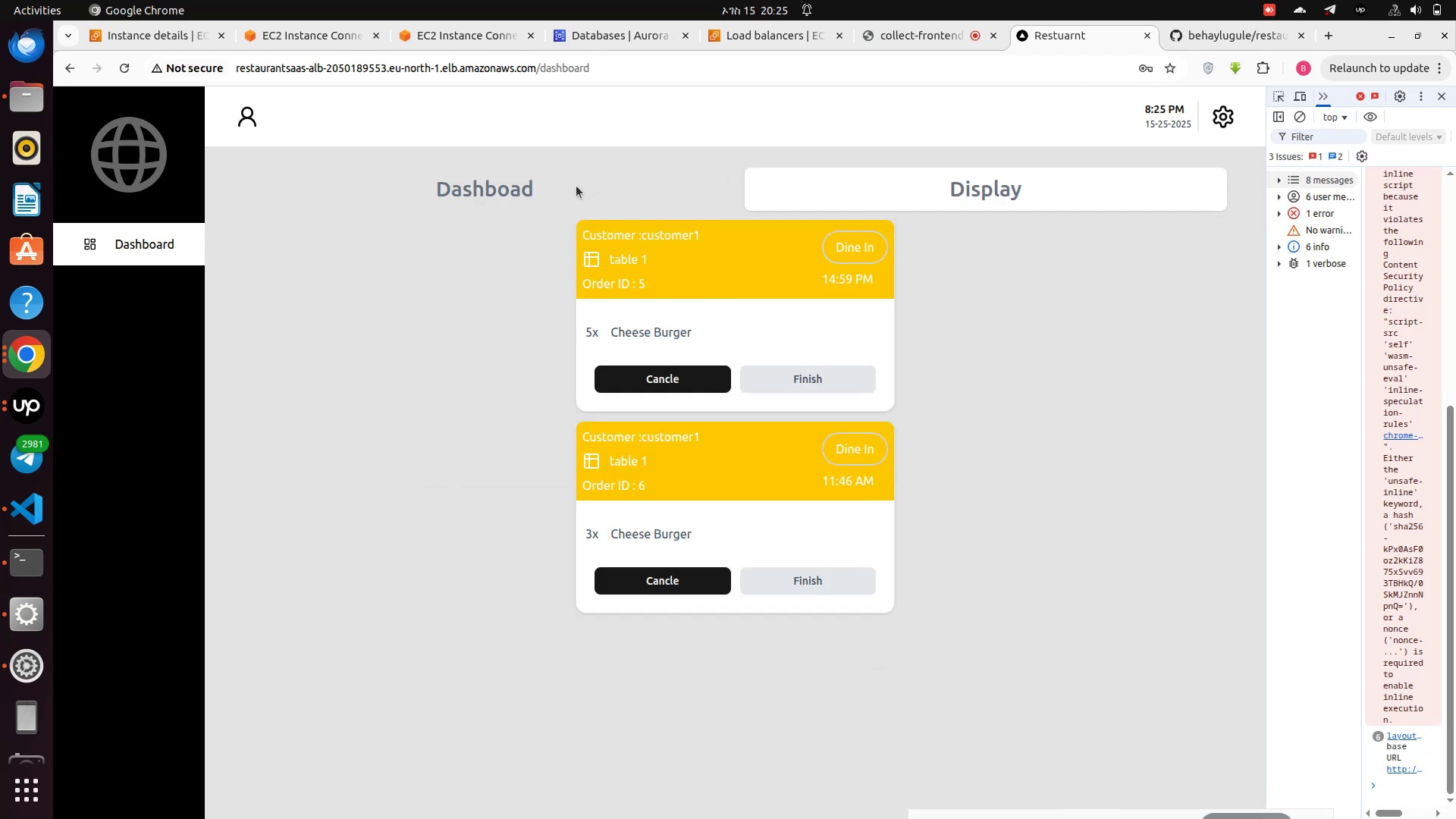 
left_click([546, 183])
 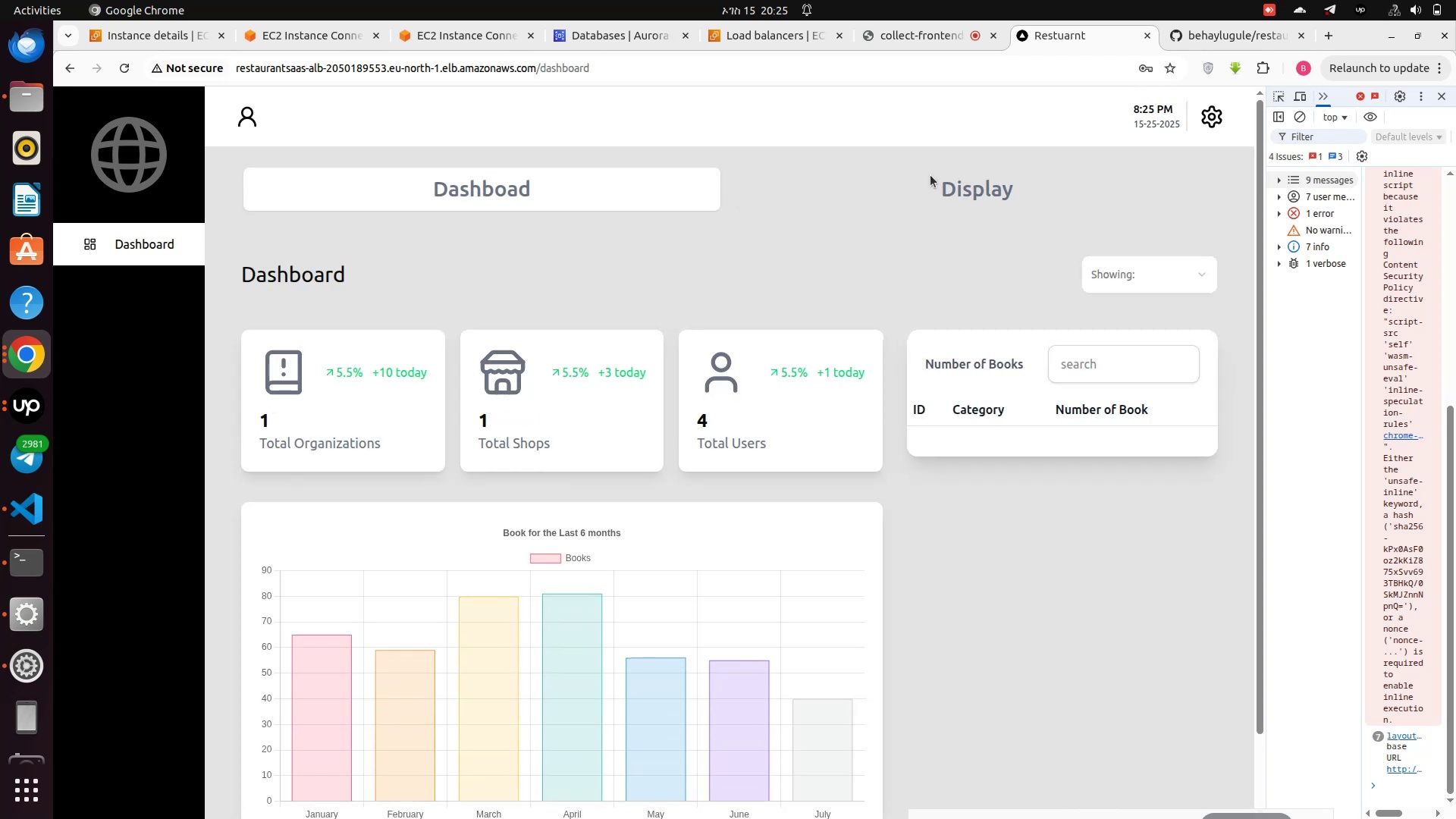 
left_click([976, 191])
 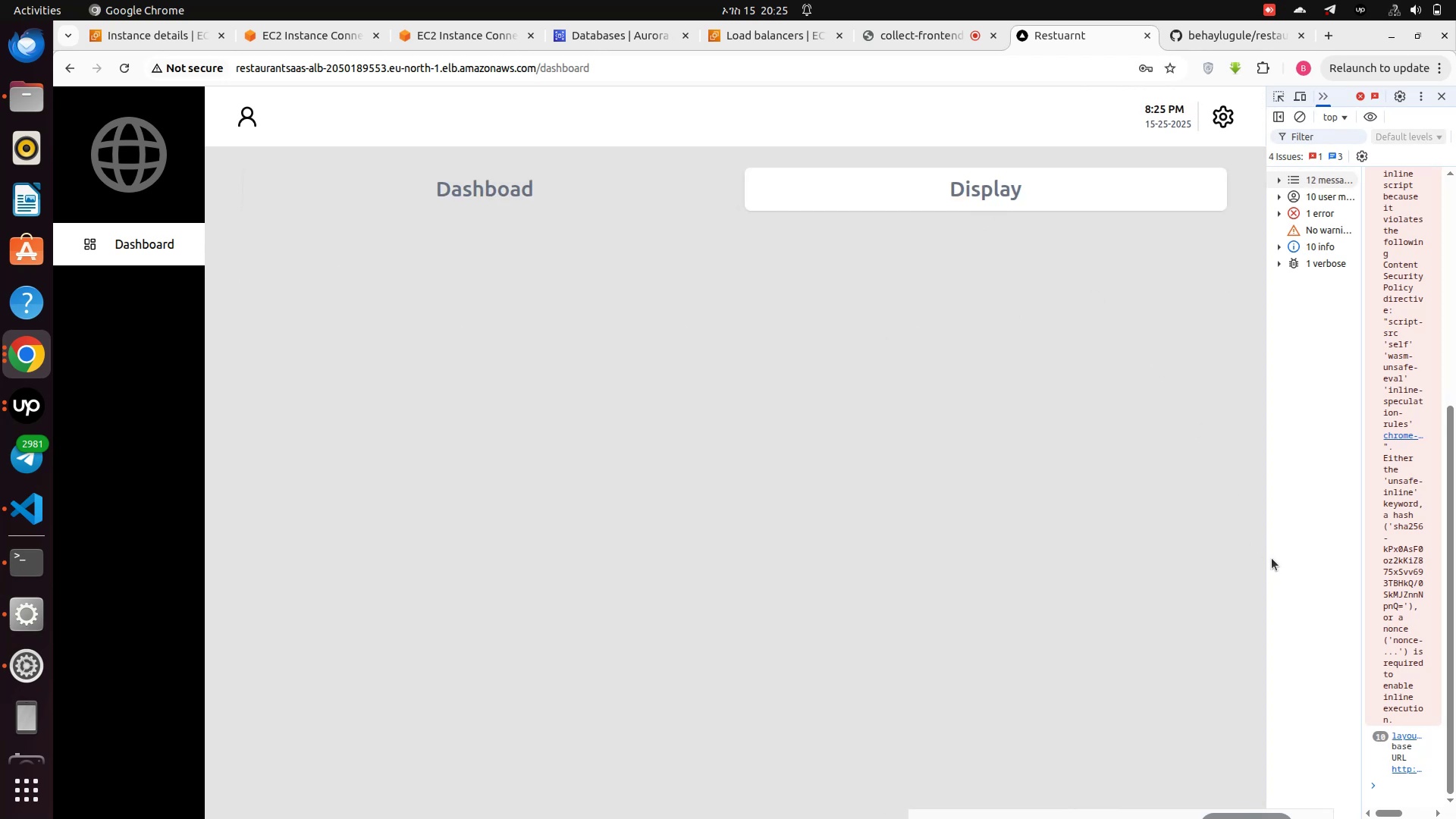 
left_click_drag(start_coordinate=[1276, 553], to_coordinate=[1271, 552])
 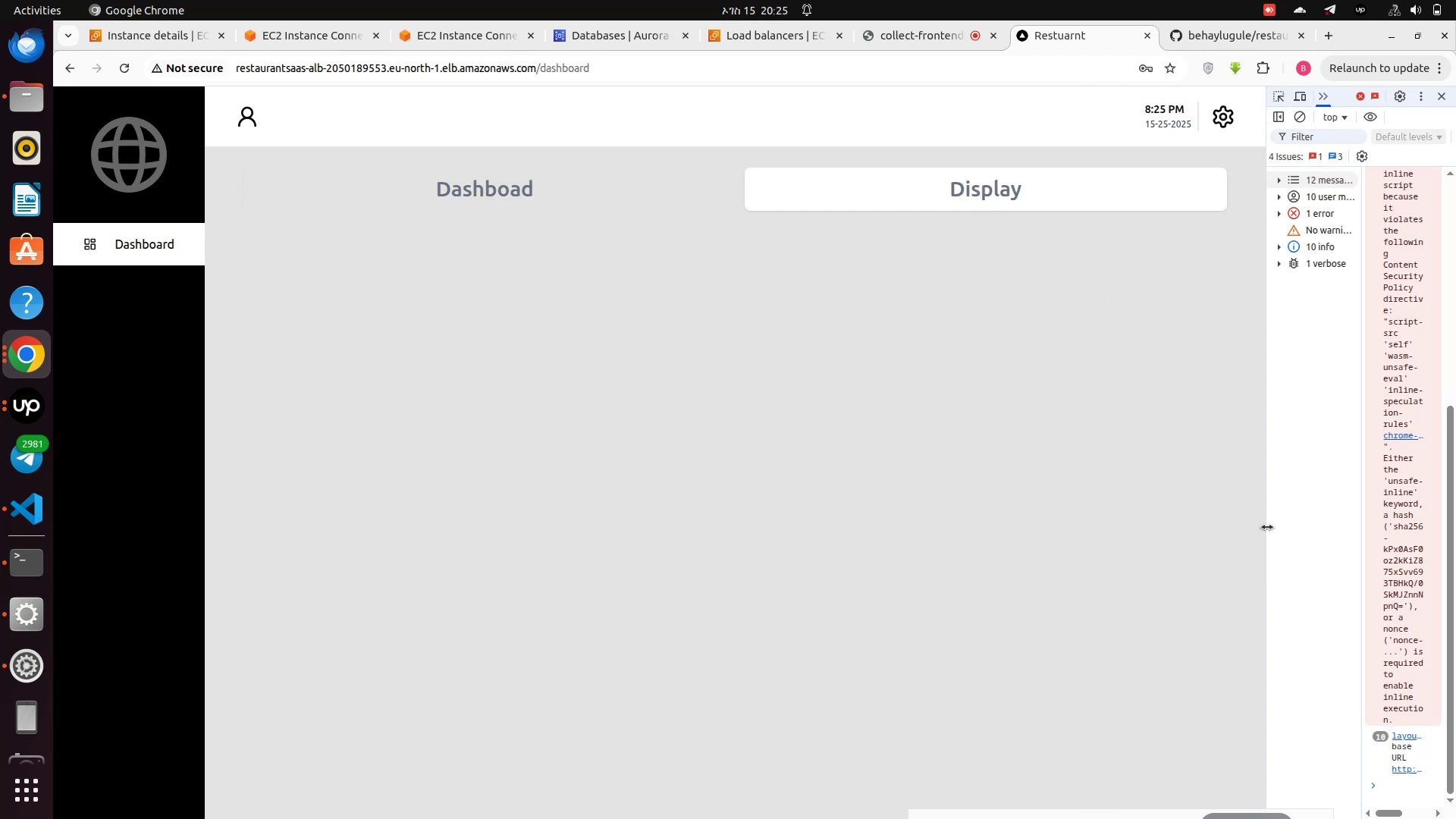 
left_click_drag(start_coordinate=[1269, 519], to_coordinate=[1261, 518])
 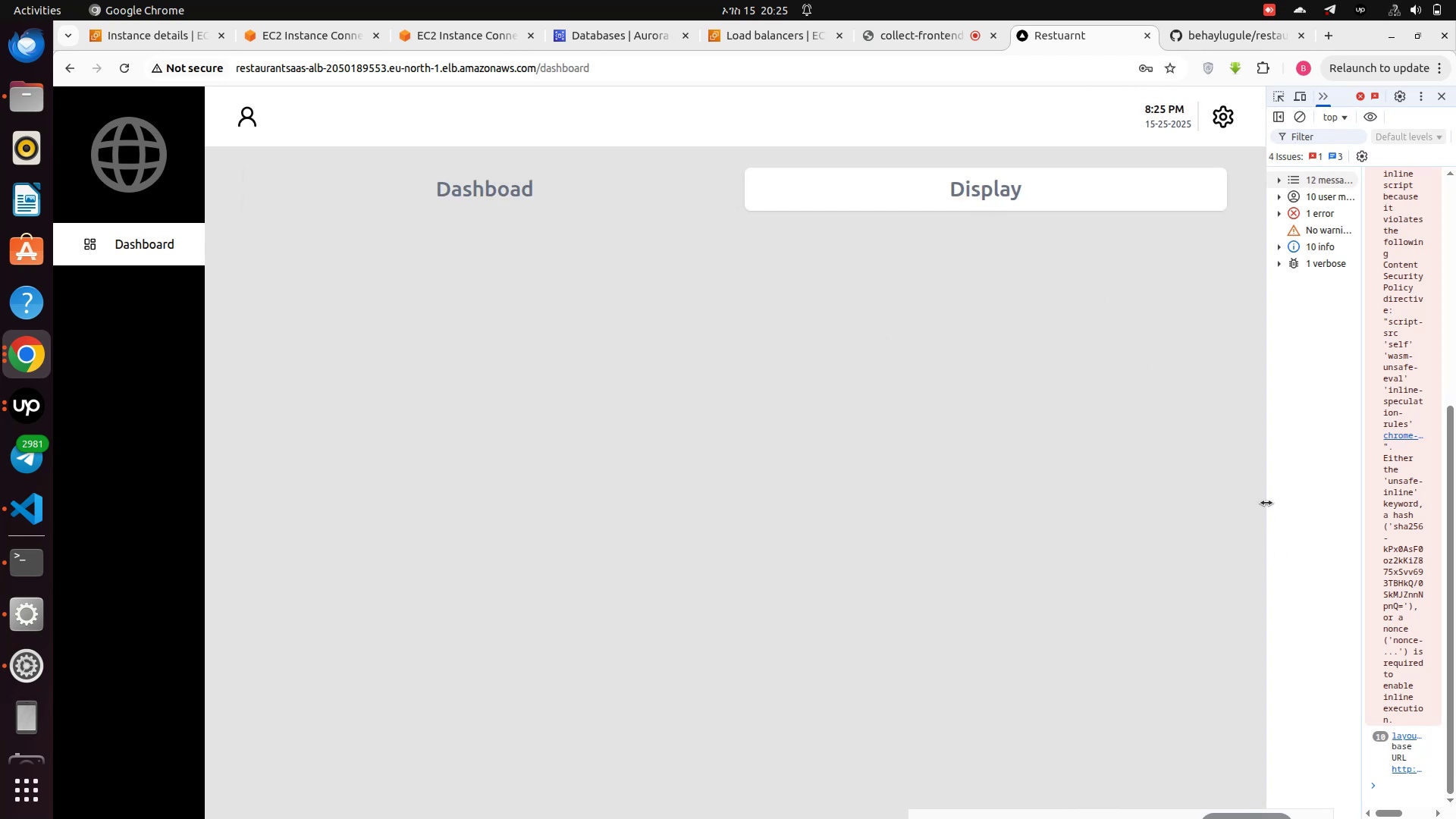 
left_click_drag(start_coordinate=[1266, 503], to_coordinate=[670, 467])
 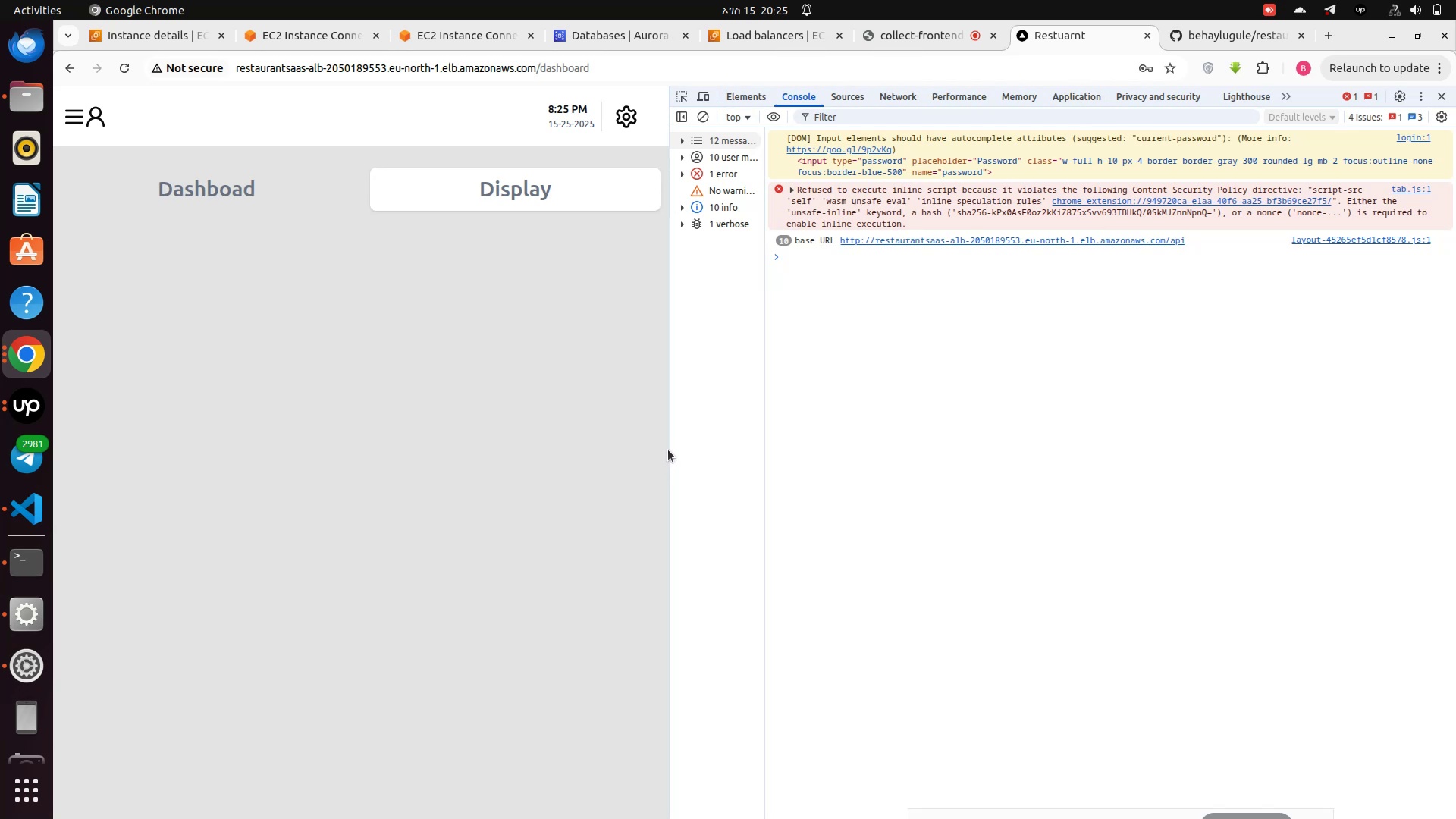 
left_click_drag(start_coordinate=[670, 451], to_coordinate=[879, 466])
 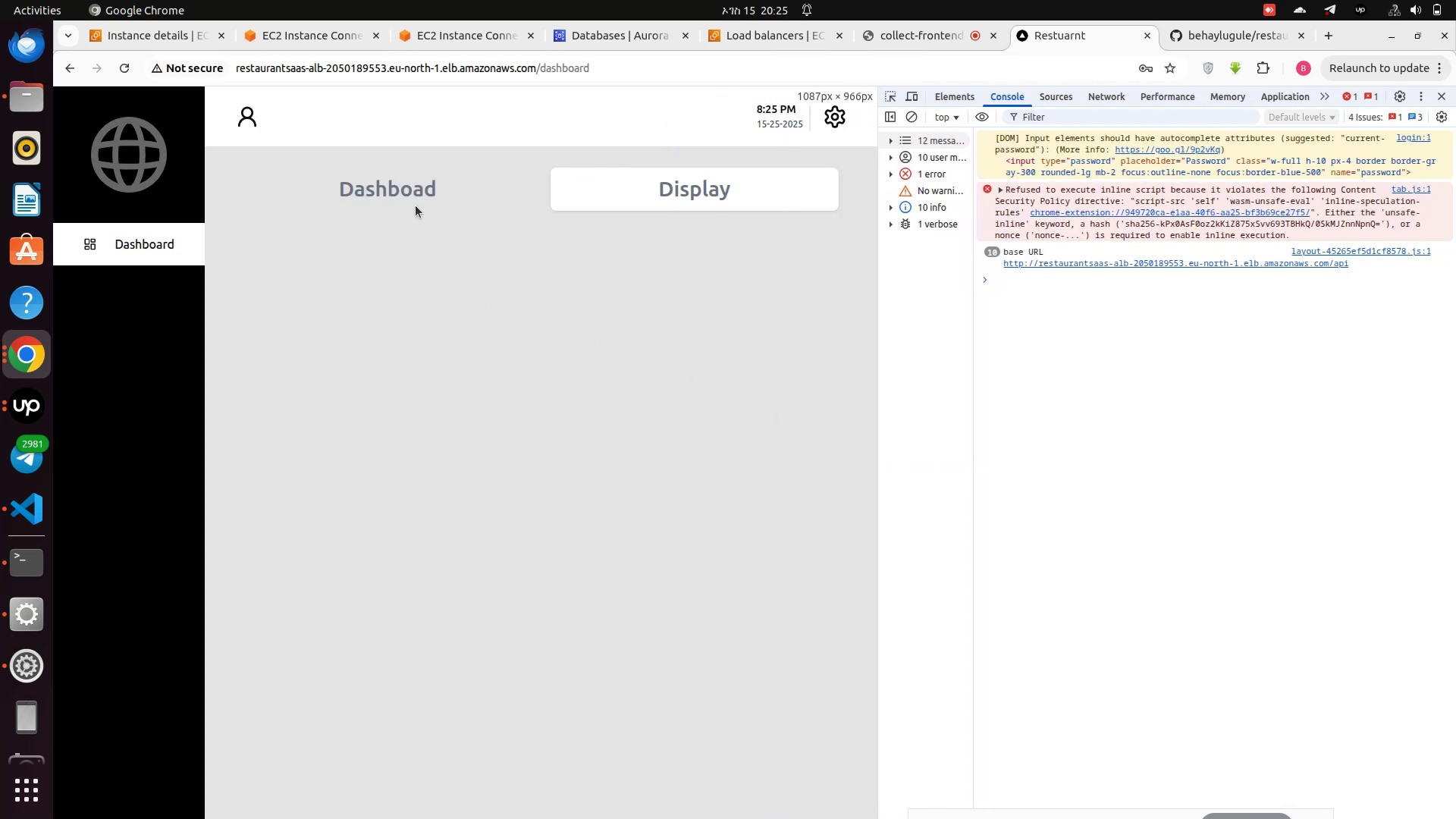 
left_click([416, 196])
 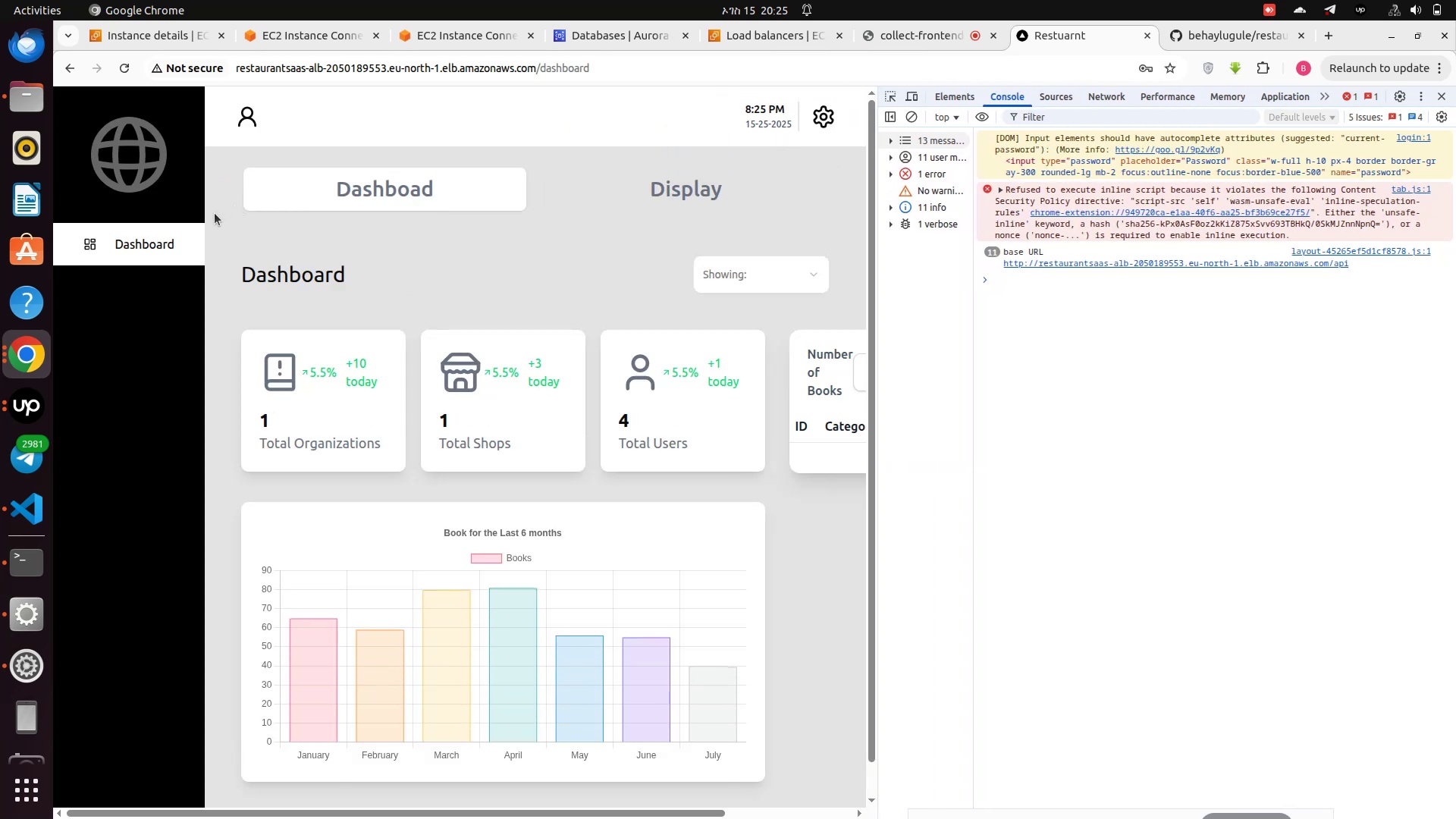 
left_click([160, 236])
 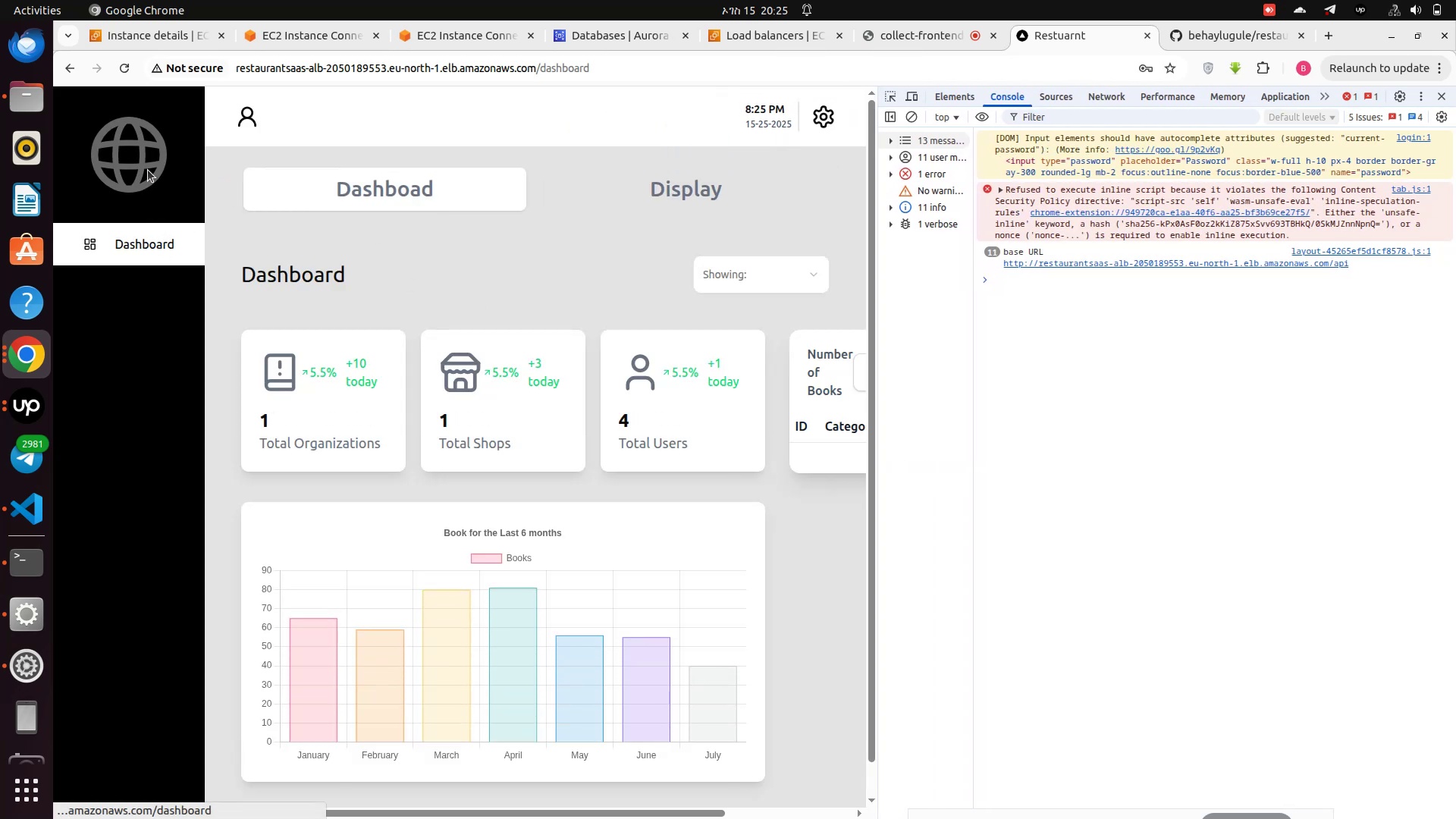 
left_click([137, 161])
 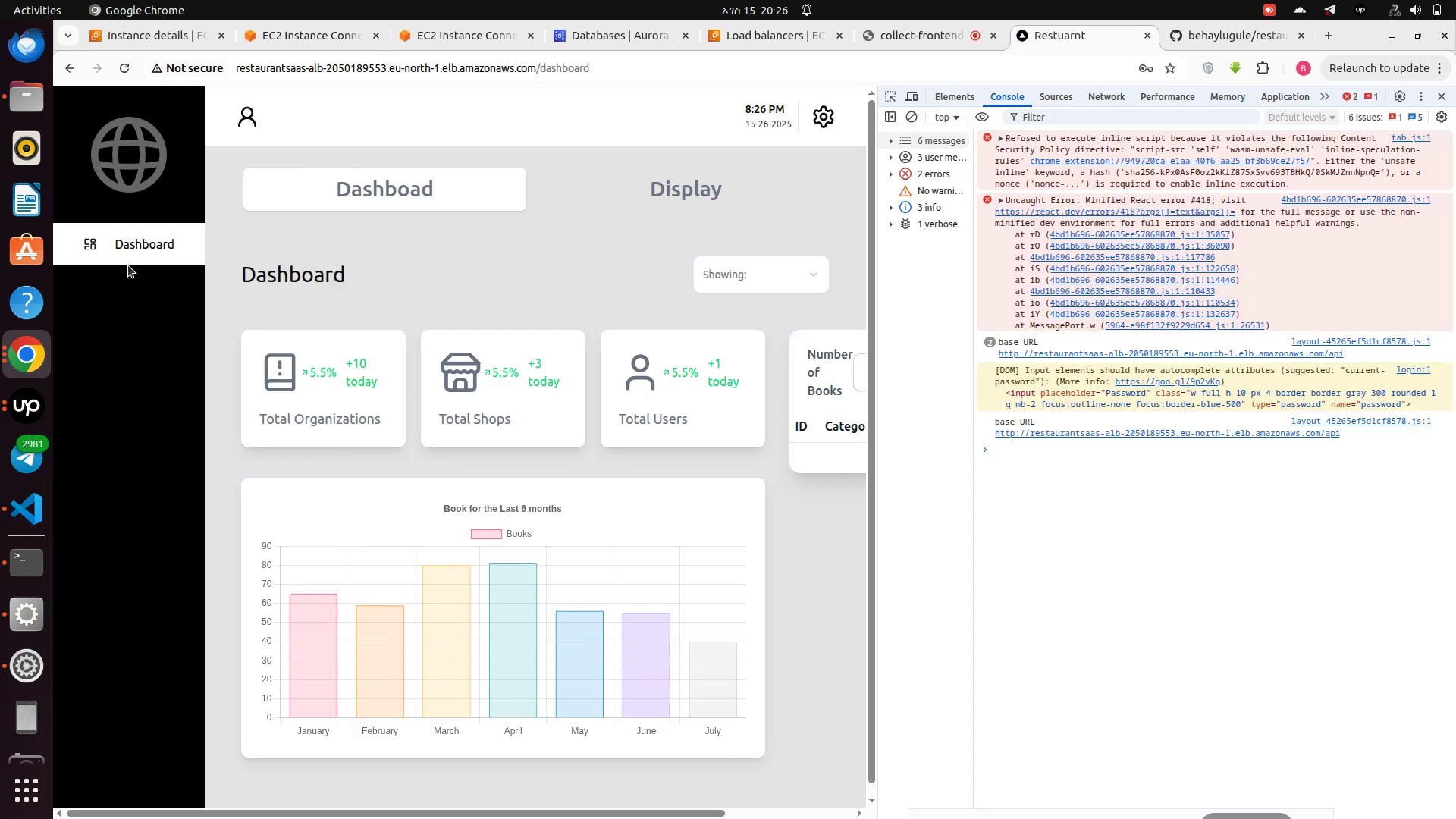 
wait(7.13)
 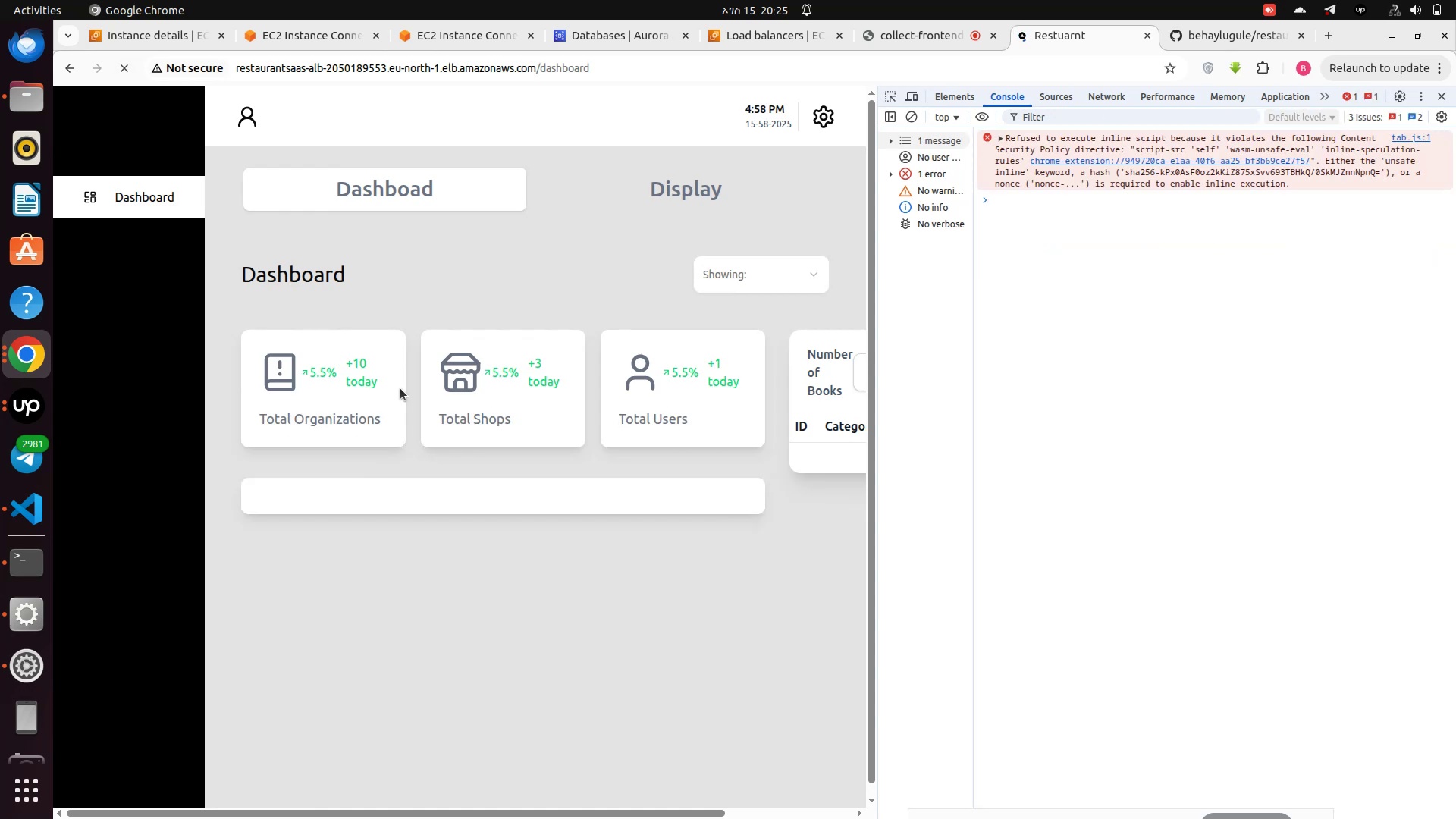 
left_click([688, 202])
 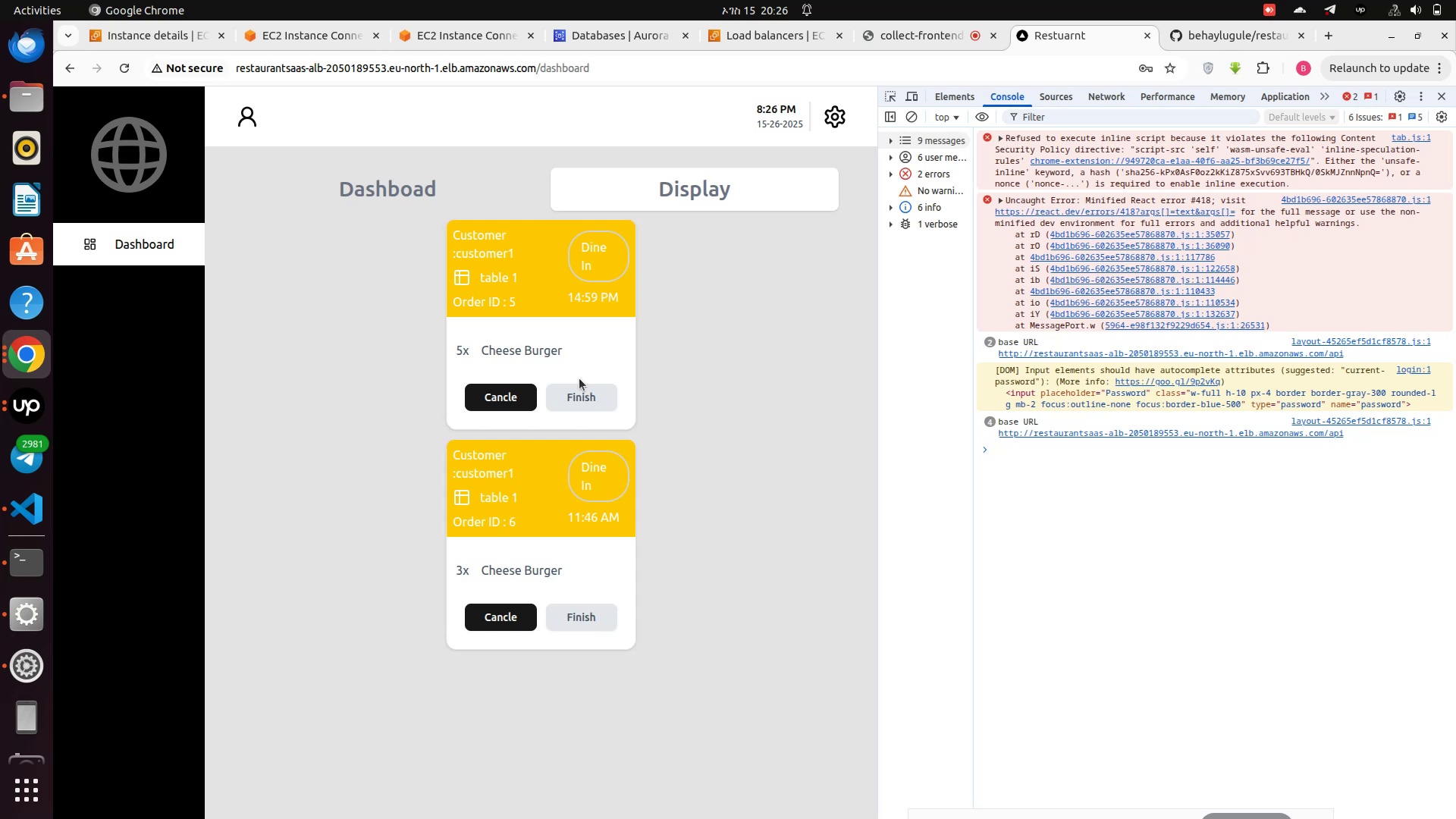 
wait(20.1)
 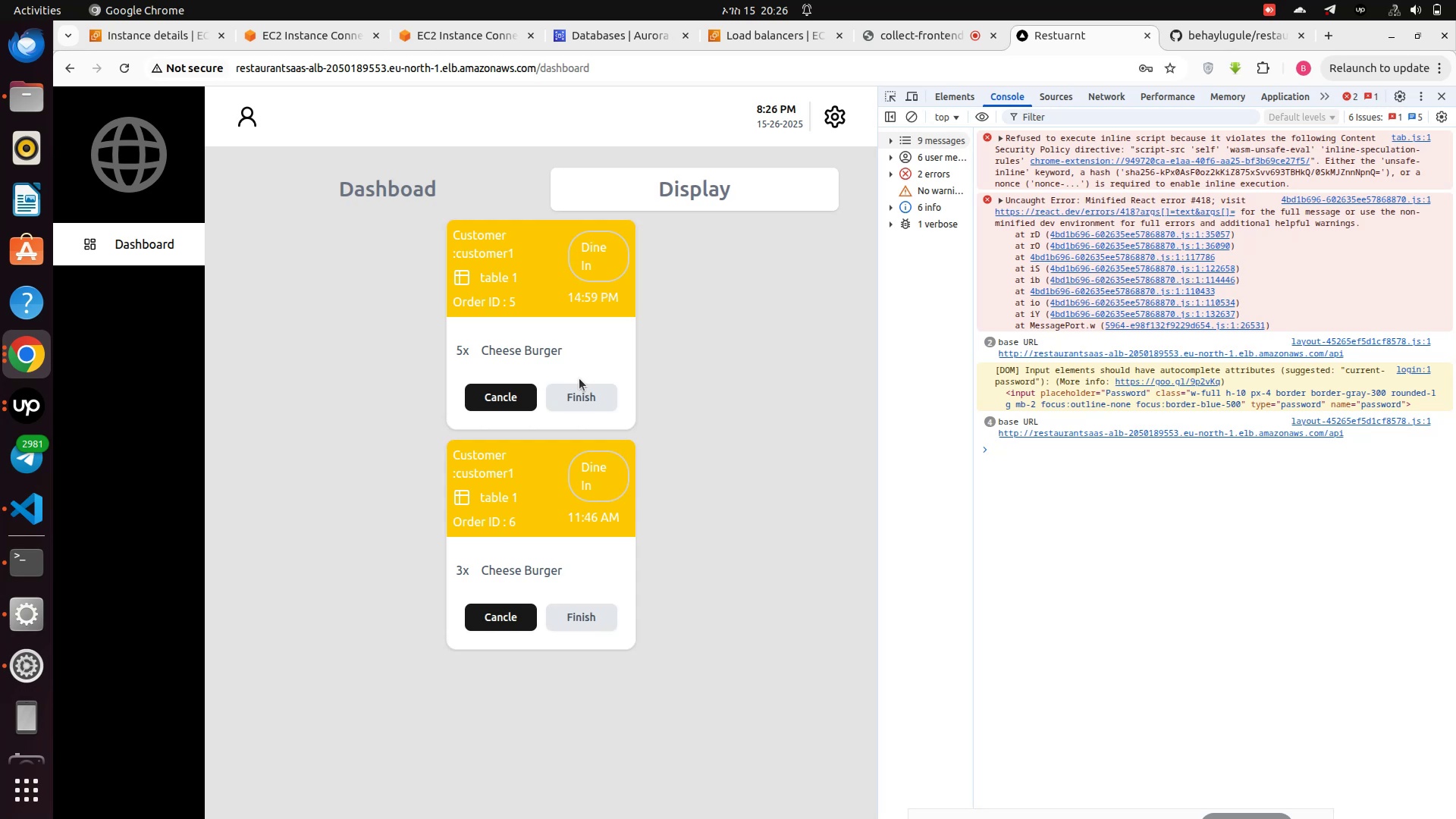 
left_click([579, 398])
 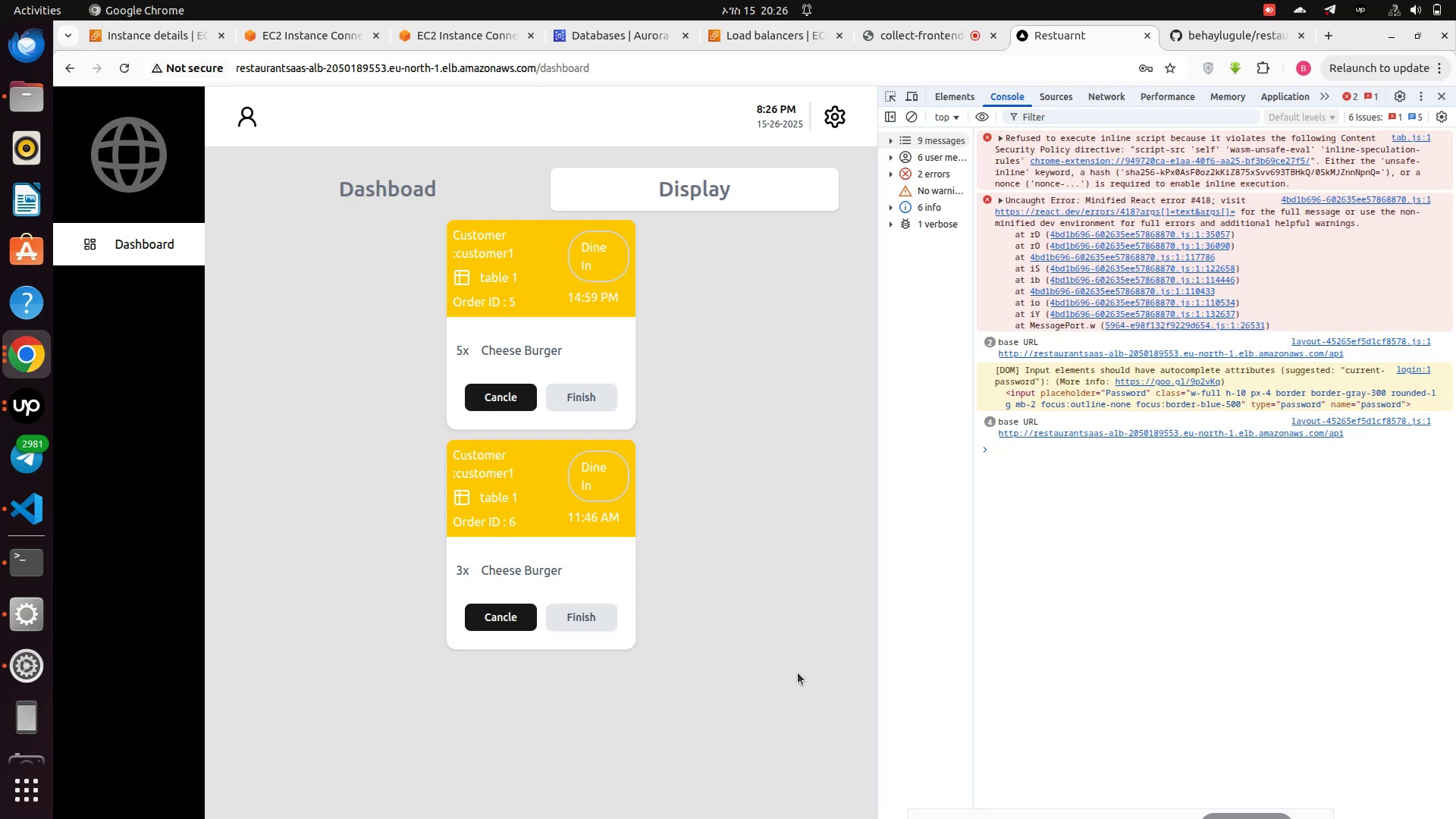 
wait(11.13)
 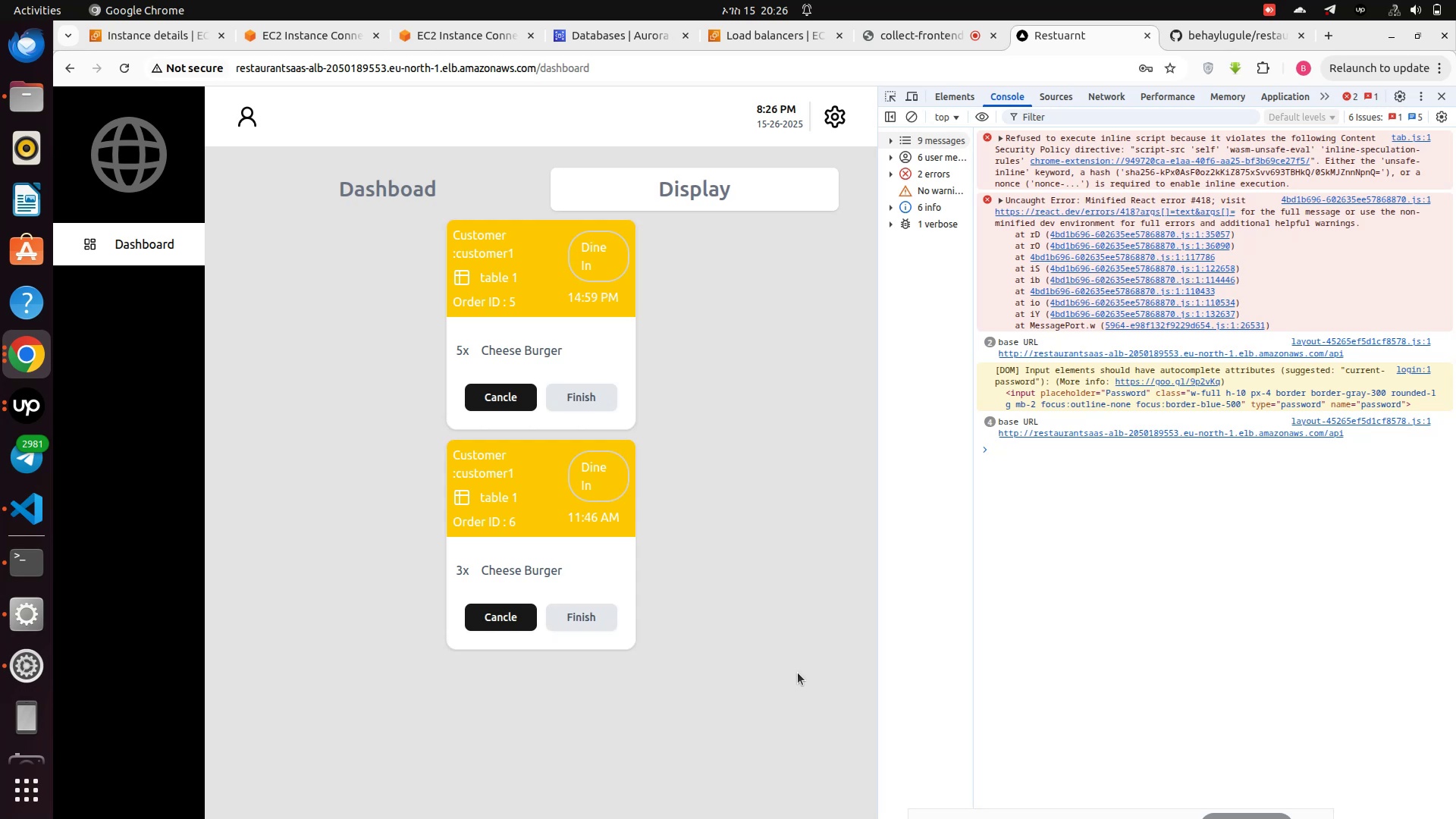 
left_click([510, 623])
 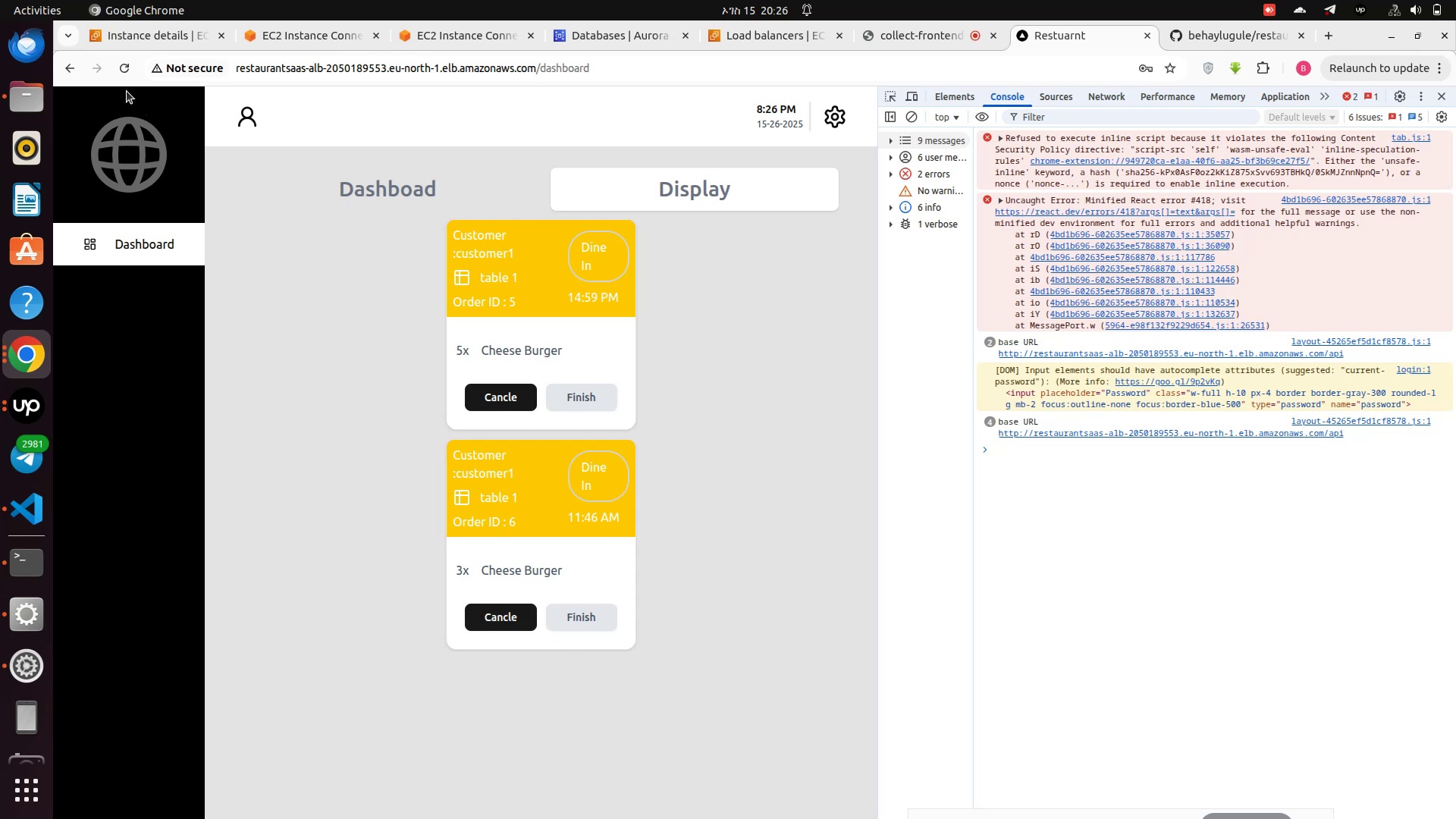 
left_click([122, 75])
 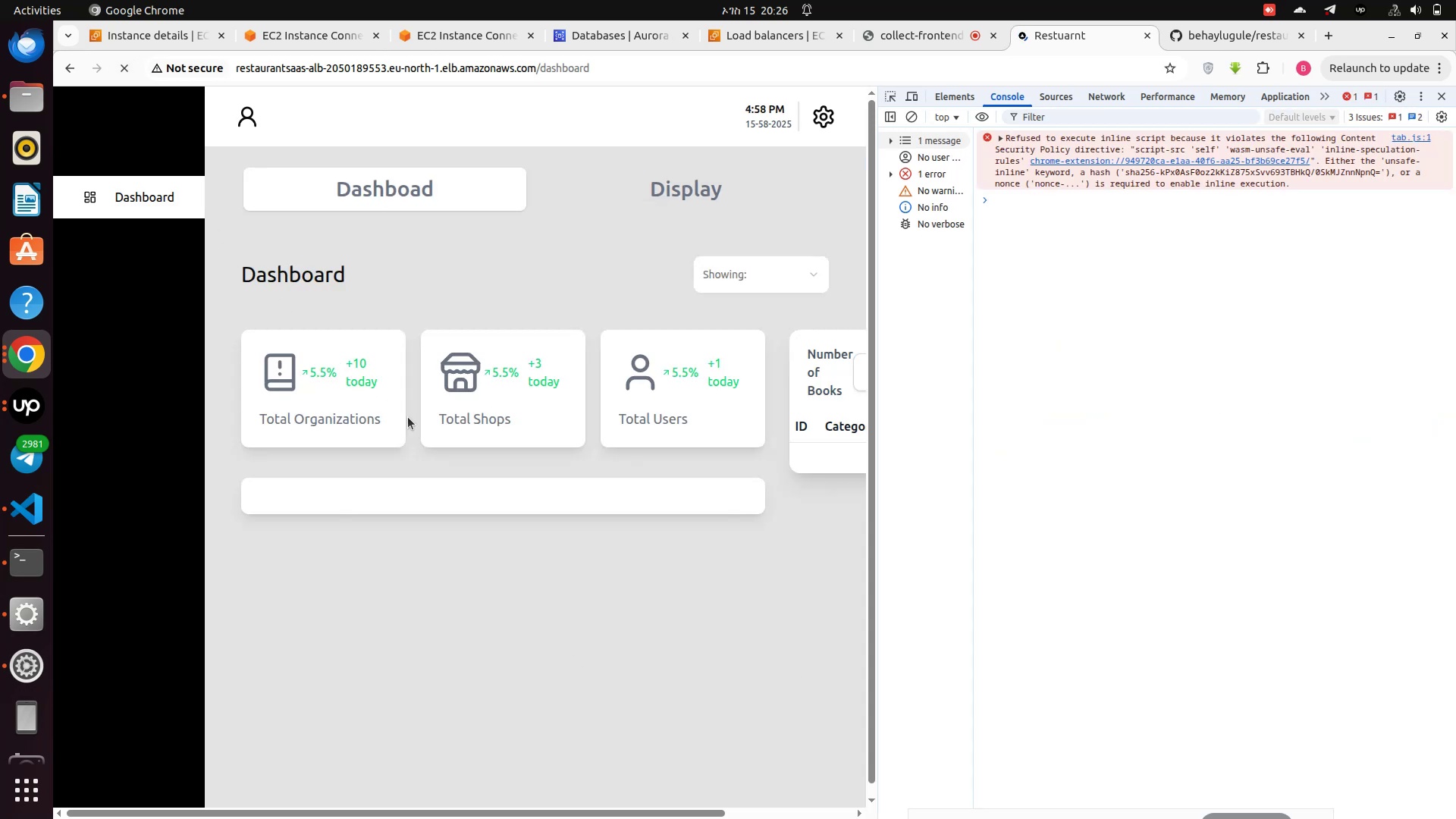 
mouse_move([453, 447])
 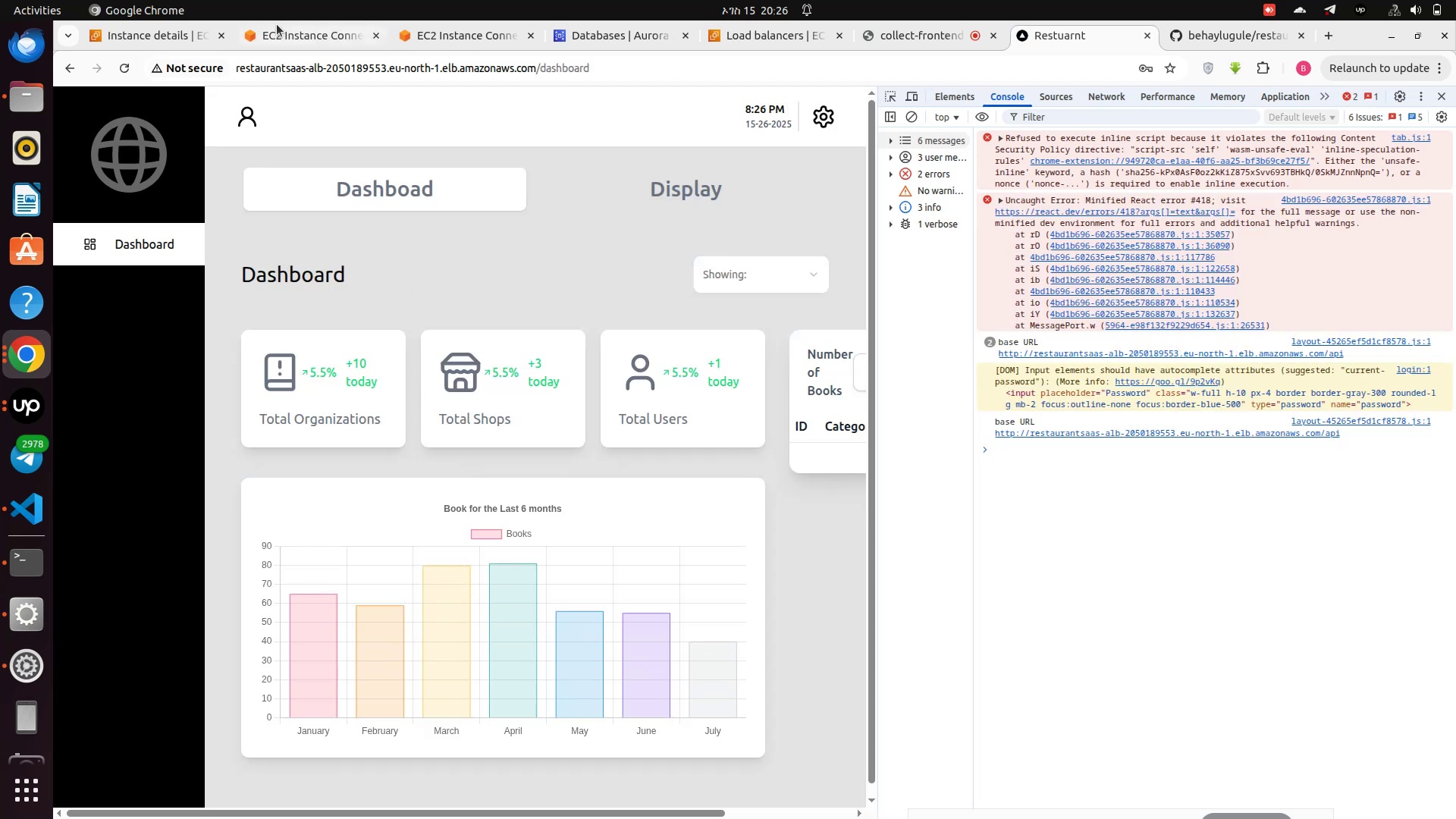 
left_click([276, 29])
 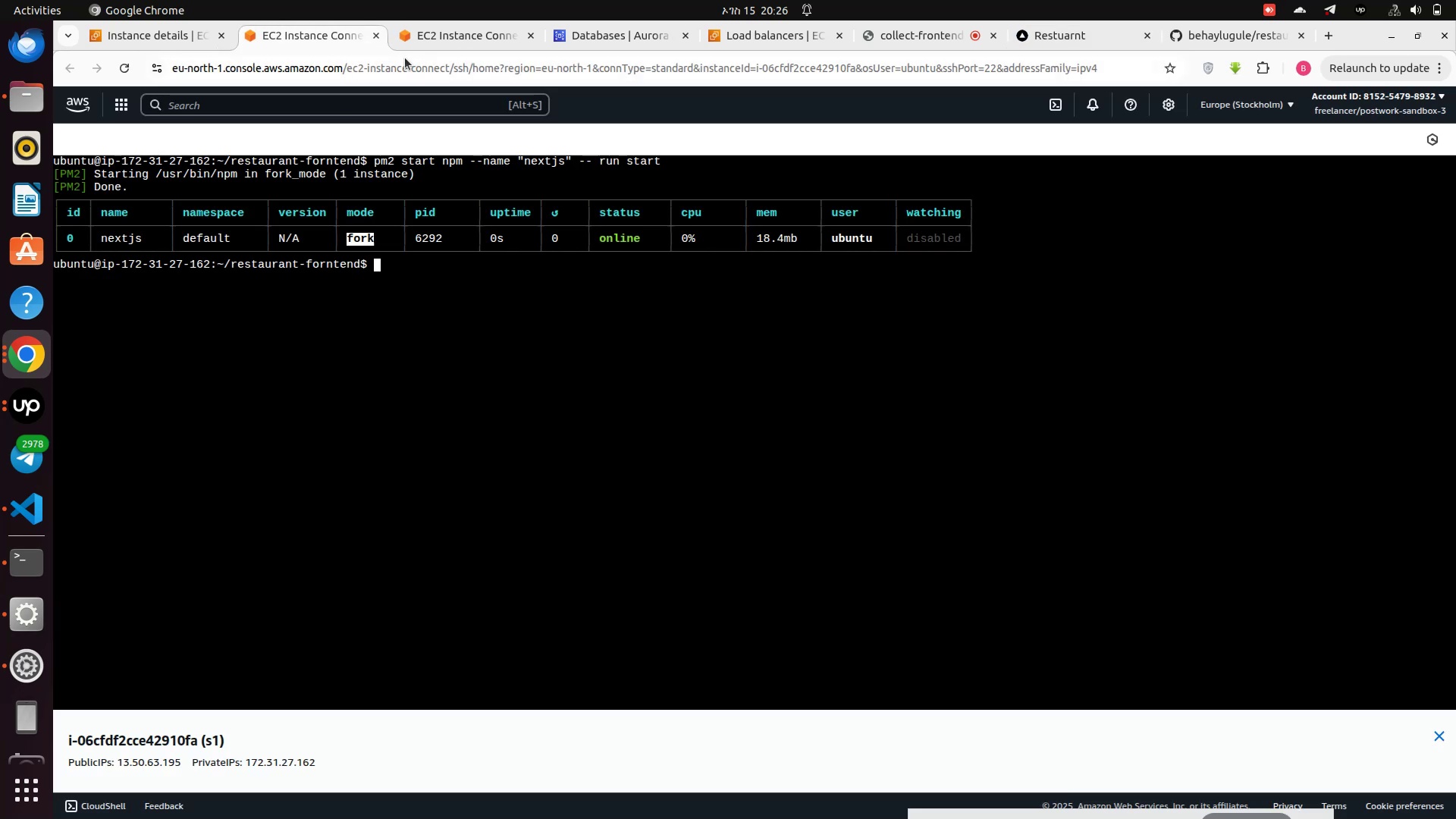 
left_click([474, 41])
 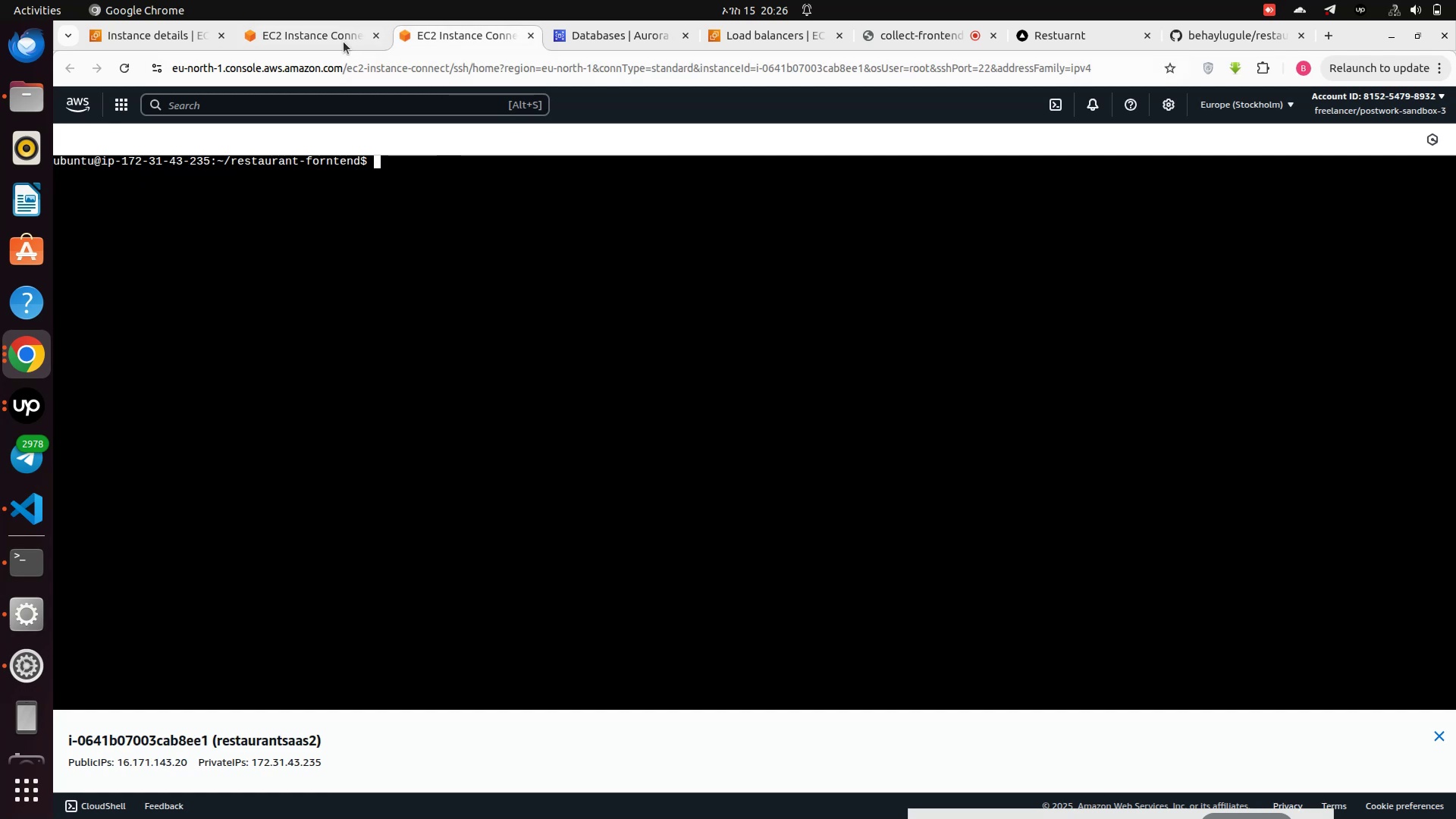 
left_click([332, 37])
 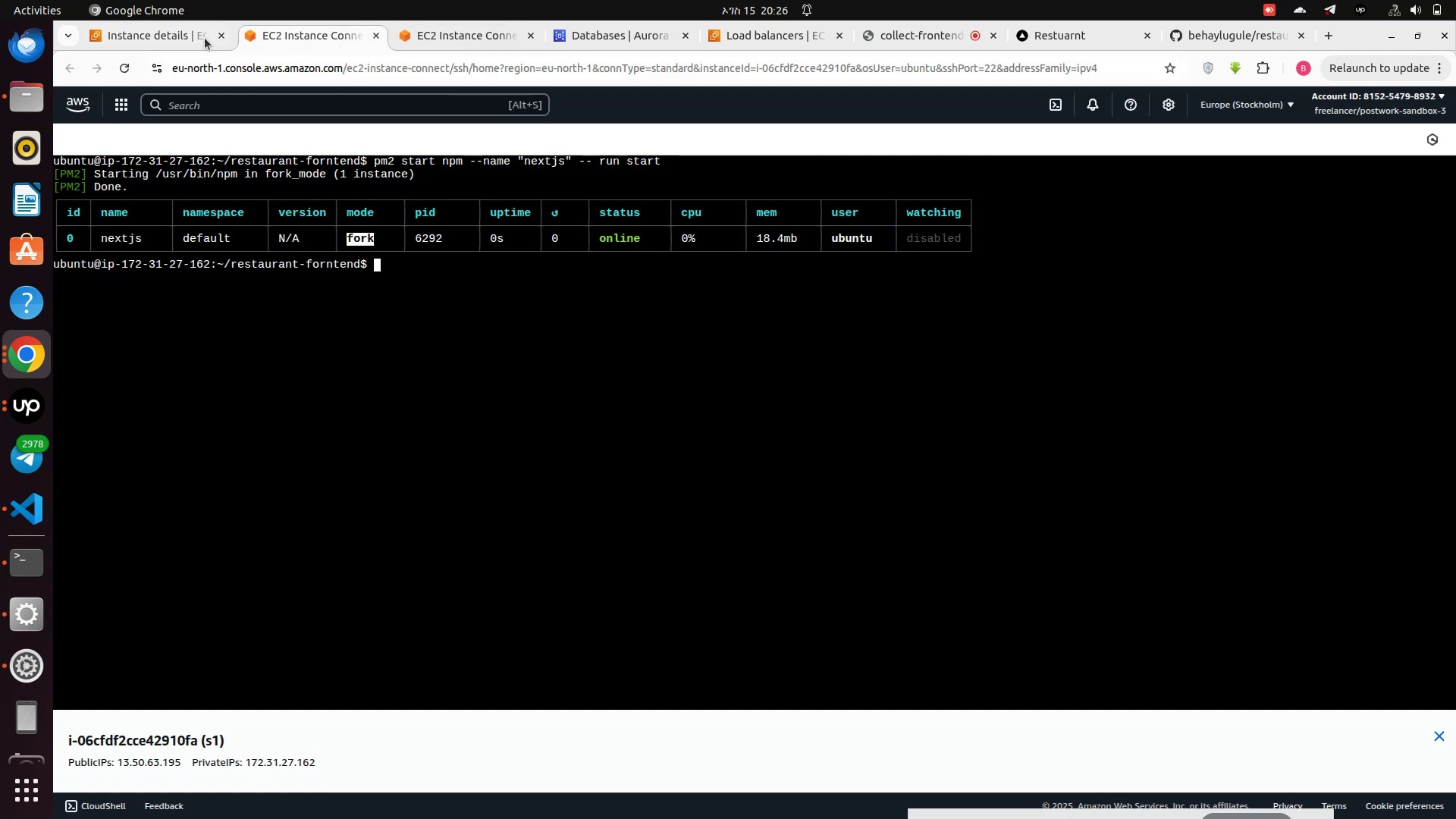 
left_click([164, 36])
 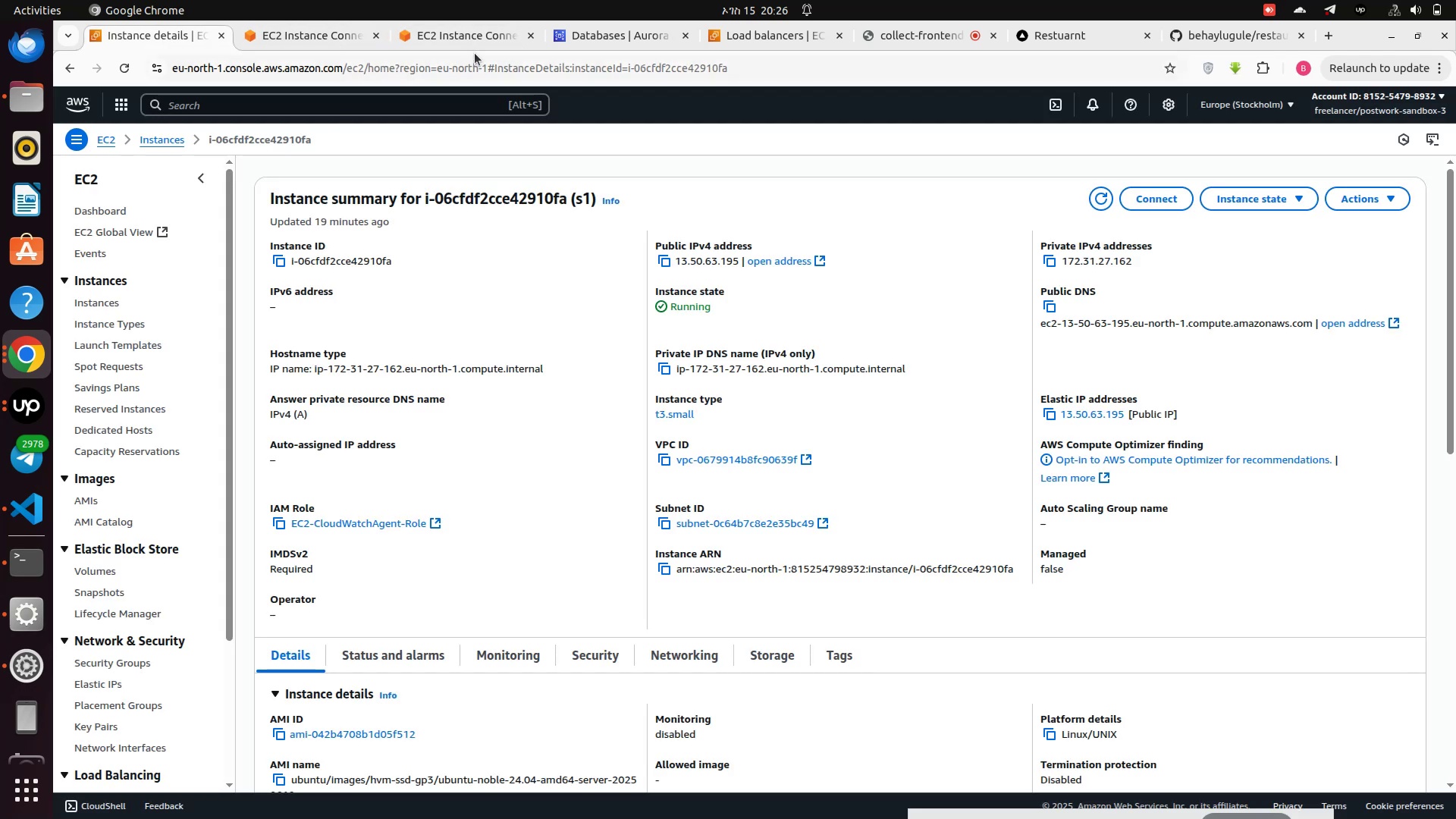 